 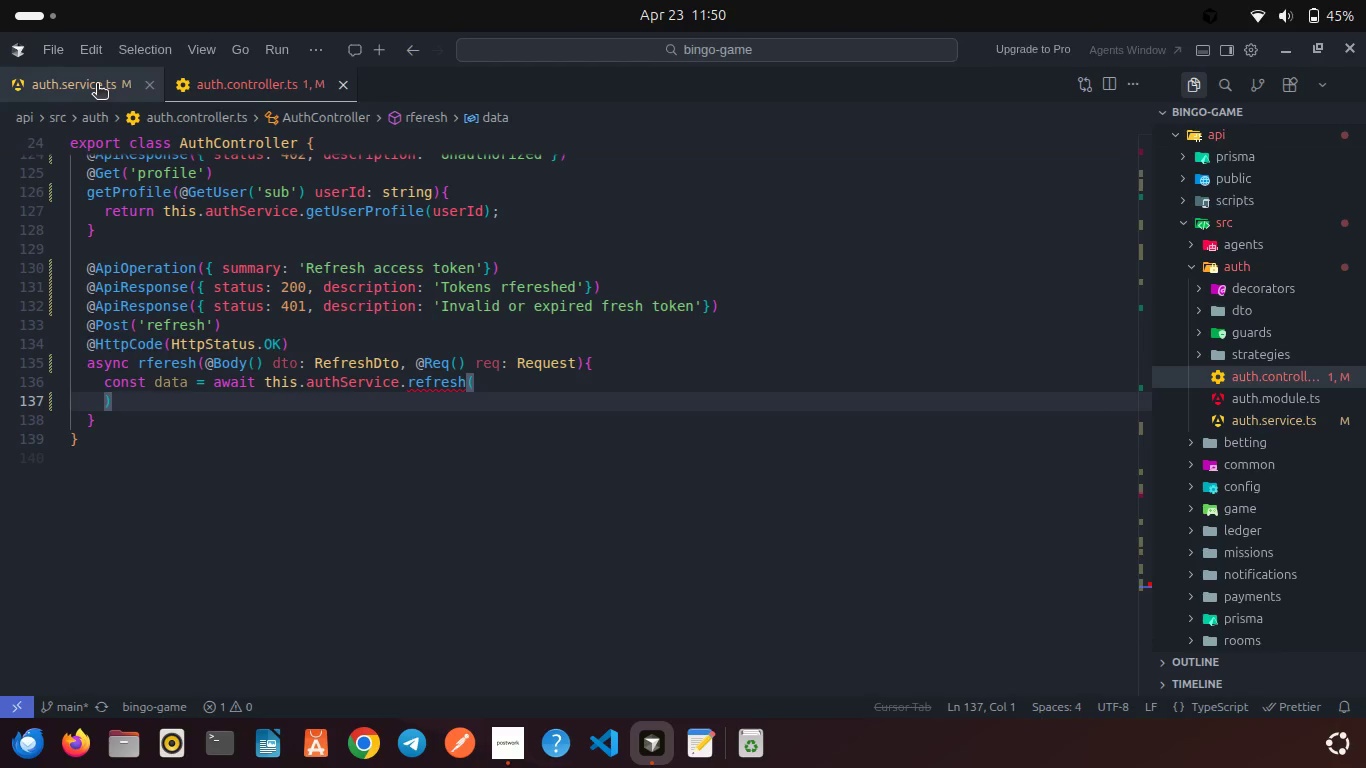 
scroll: coordinate [256, 386], scroll_direction: down, amount: 3.0
 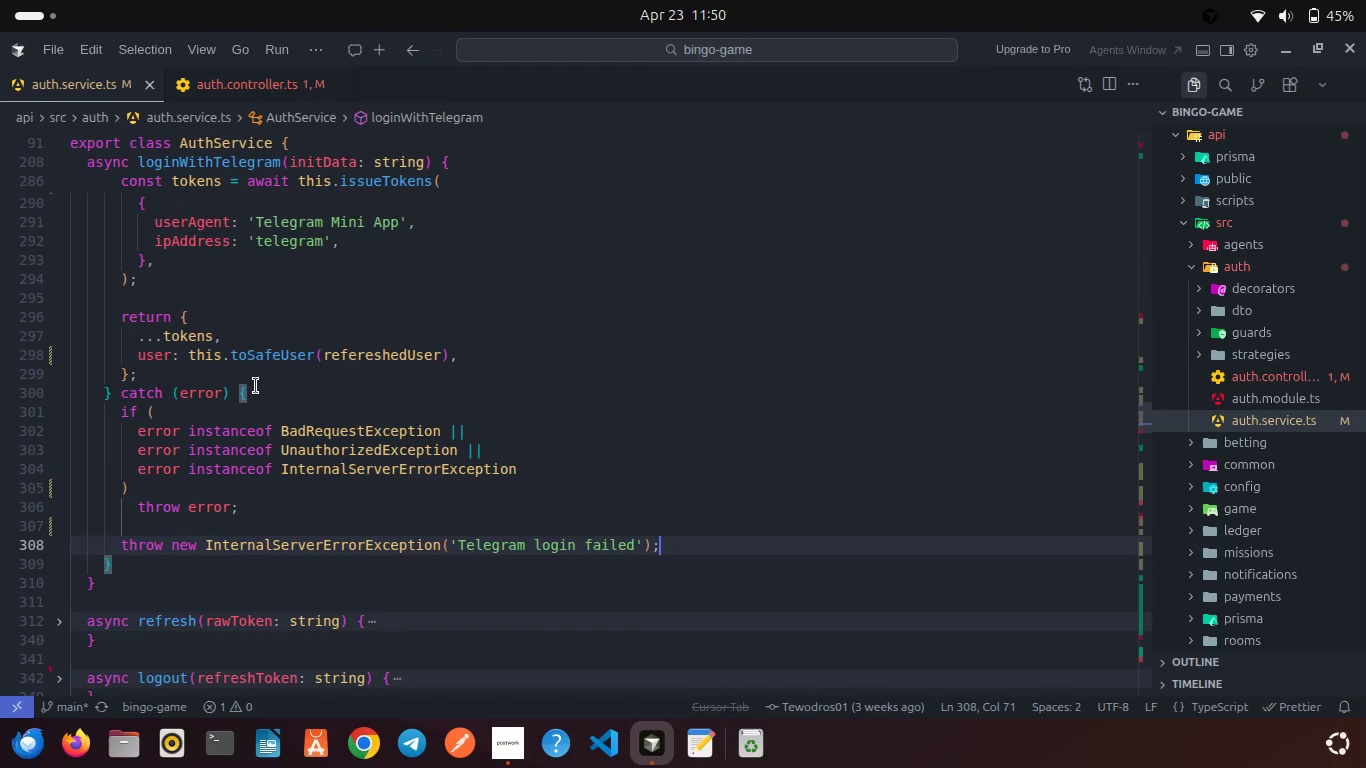 
scroll: coordinate [256, 386], scroll_direction: up, amount: 3.0
 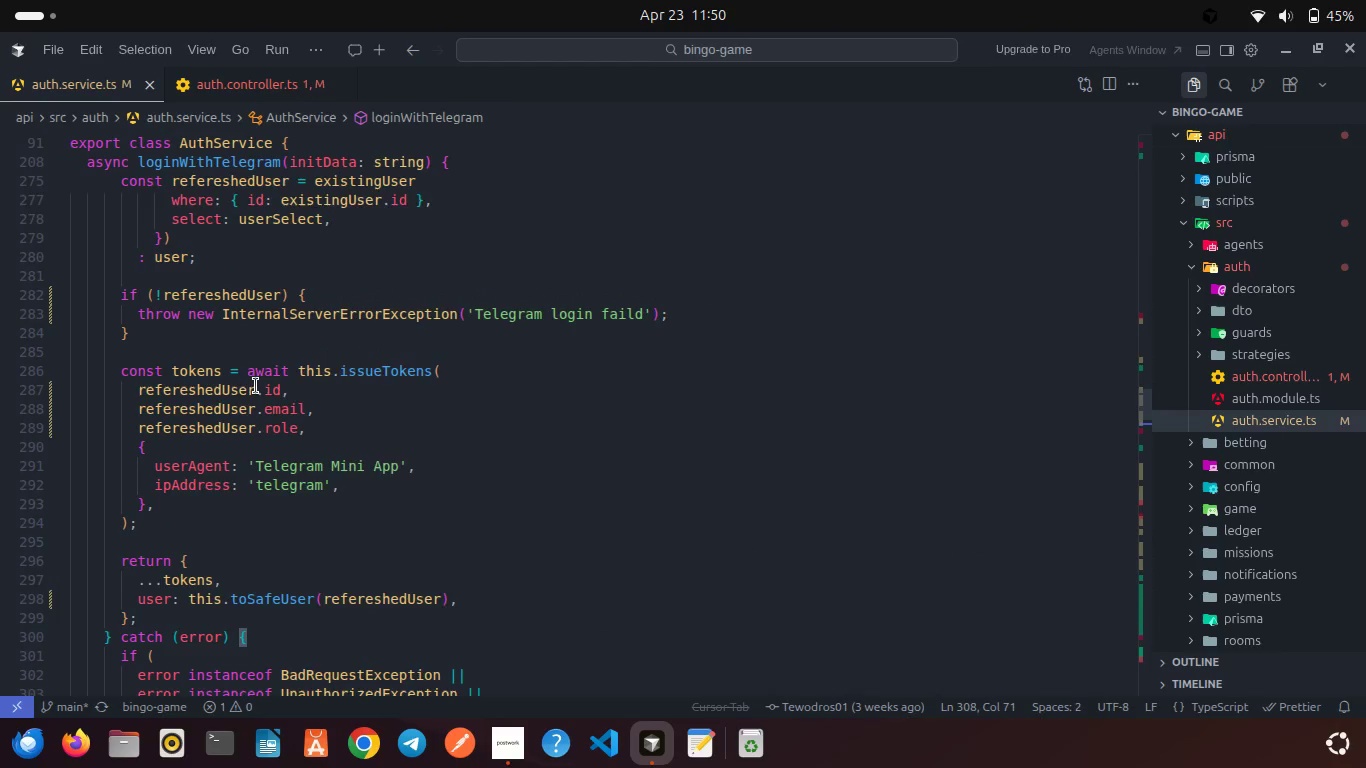 
scroll: coordinate [256, 386], scroll_direction: down, amount: 6.0
 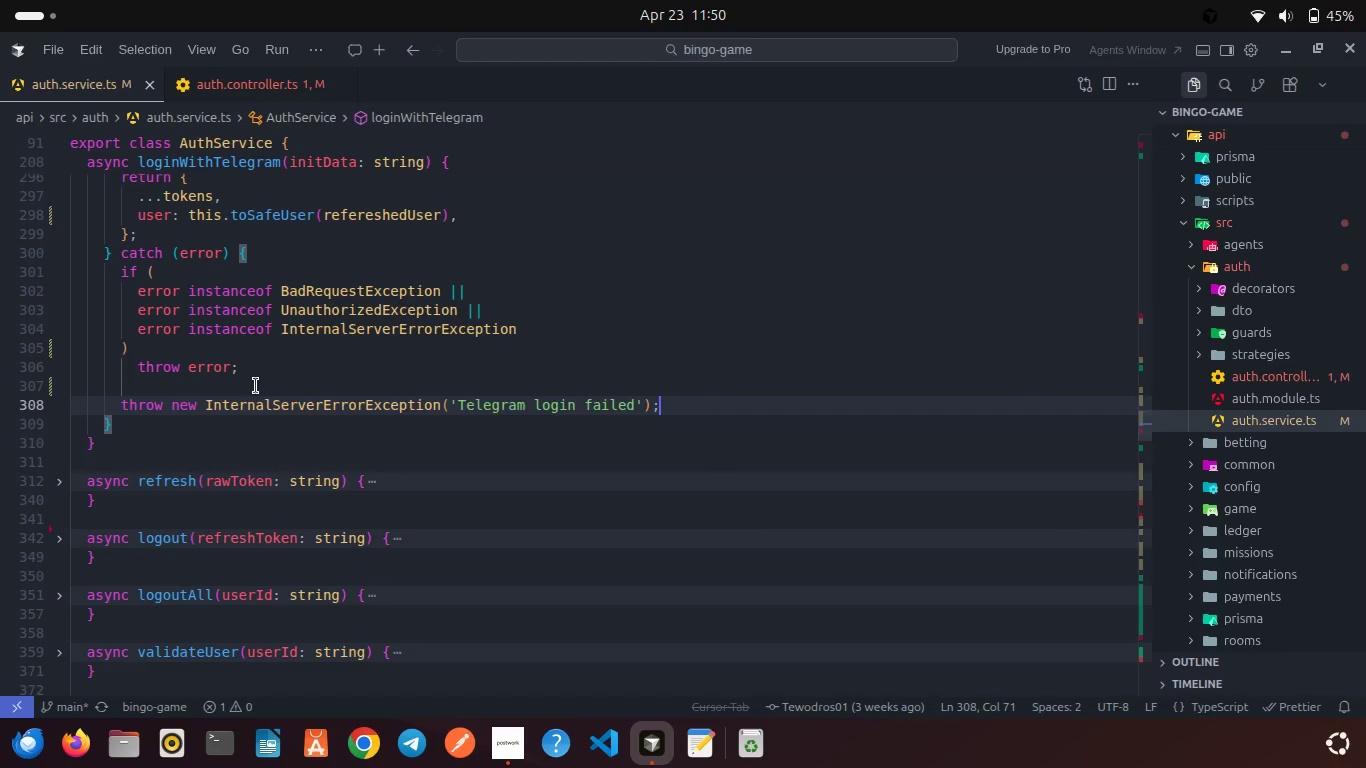 
scroll: coordinate [256, 386], scroll_direction: up, amount: 2.0
 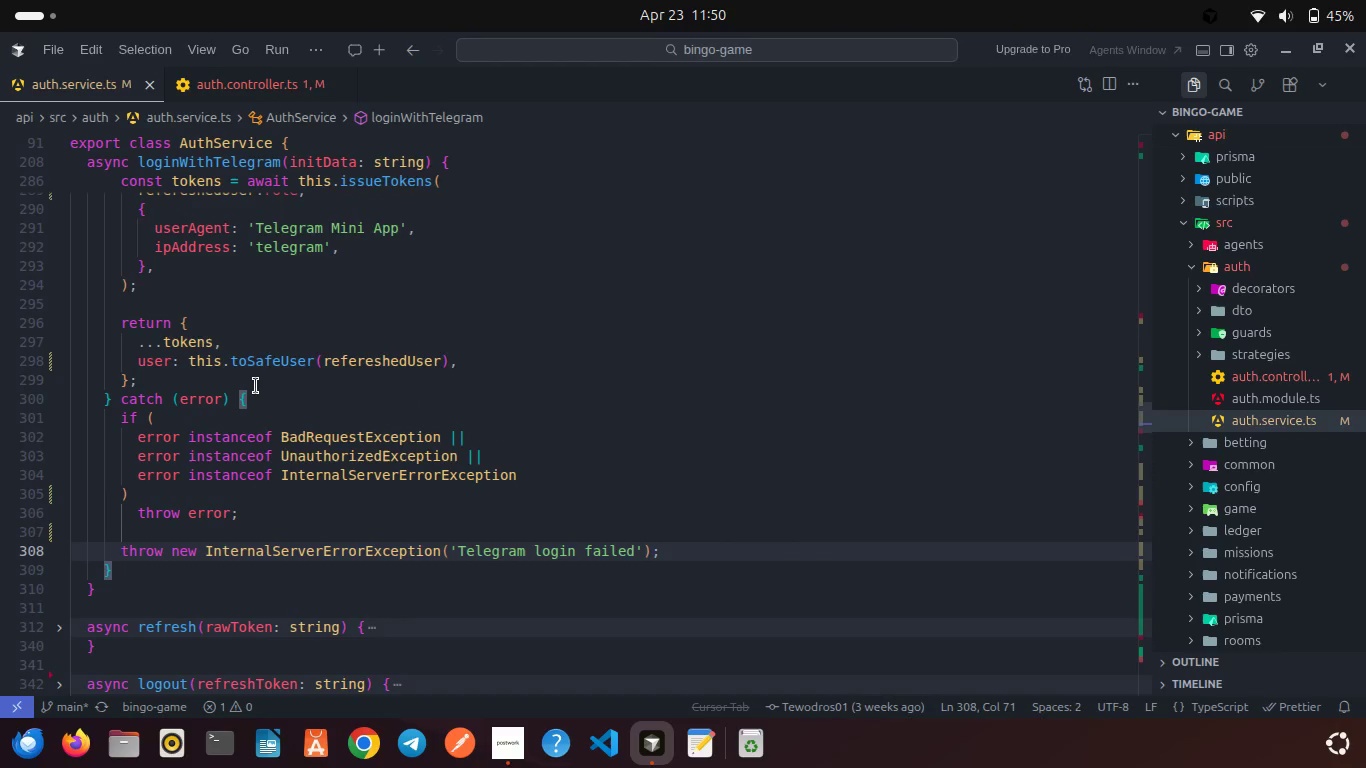 
scroll: coordinate [256, 386], scroll_direction: down, amount: 89.0
 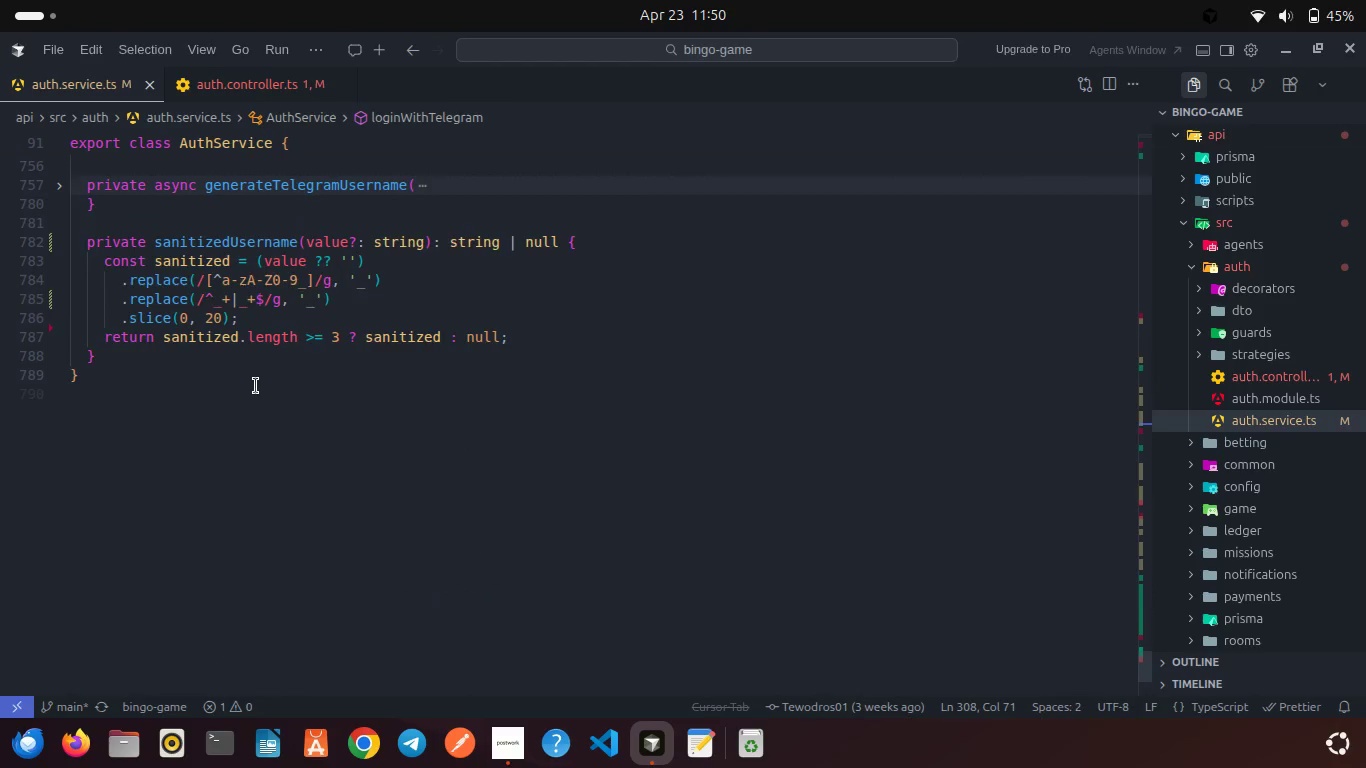 
scroll: coordinate [256, 386], scroll_direction: up, amount: 1.0
 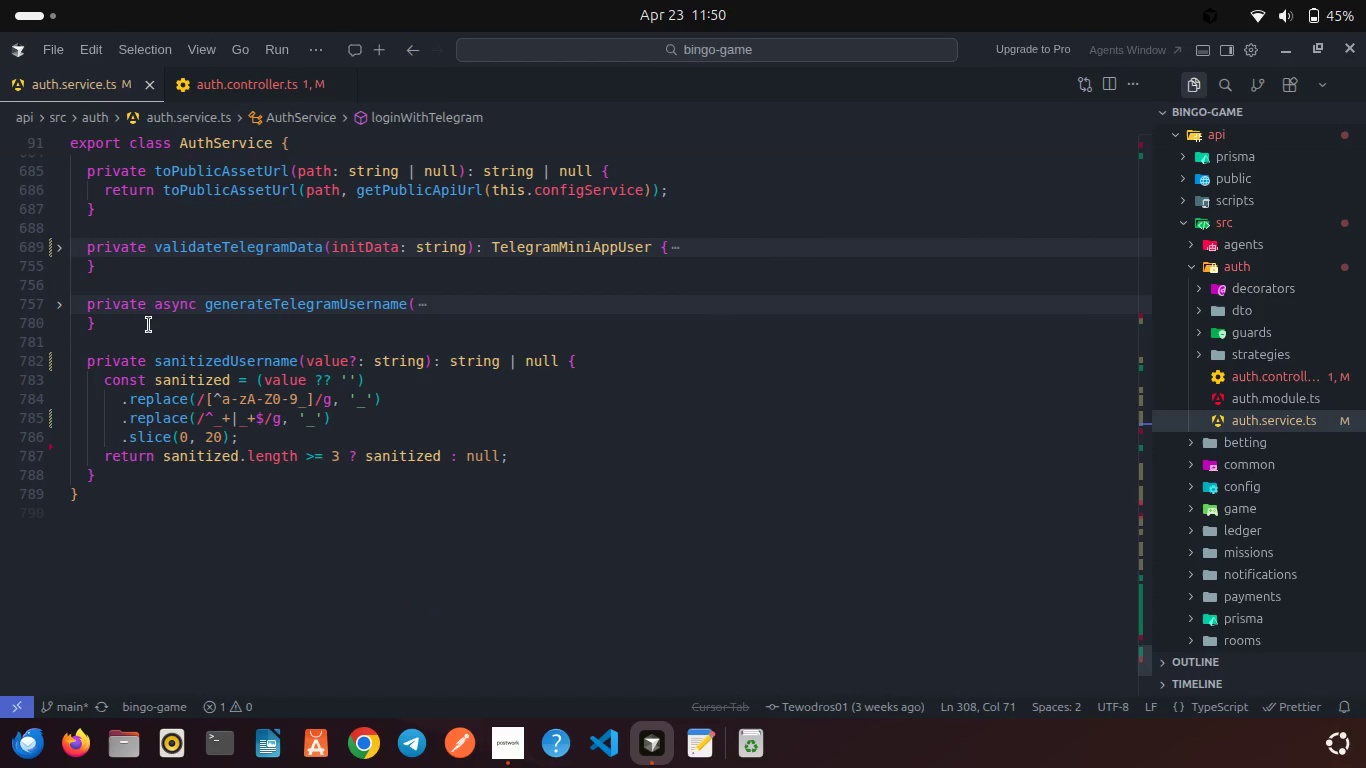 
left_click([147, 332])
 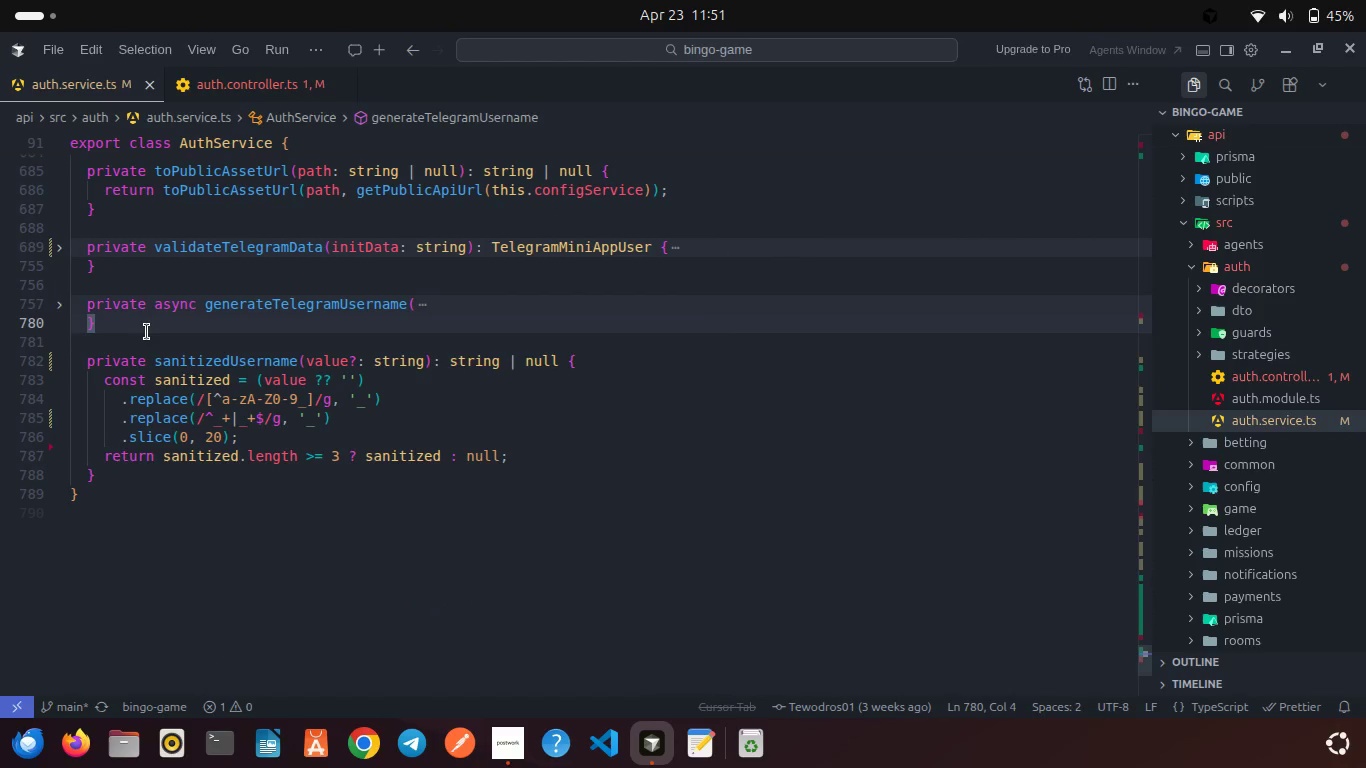 
scroll: coordinate [139, 249], scroll_direction: up, amount: 45.0
 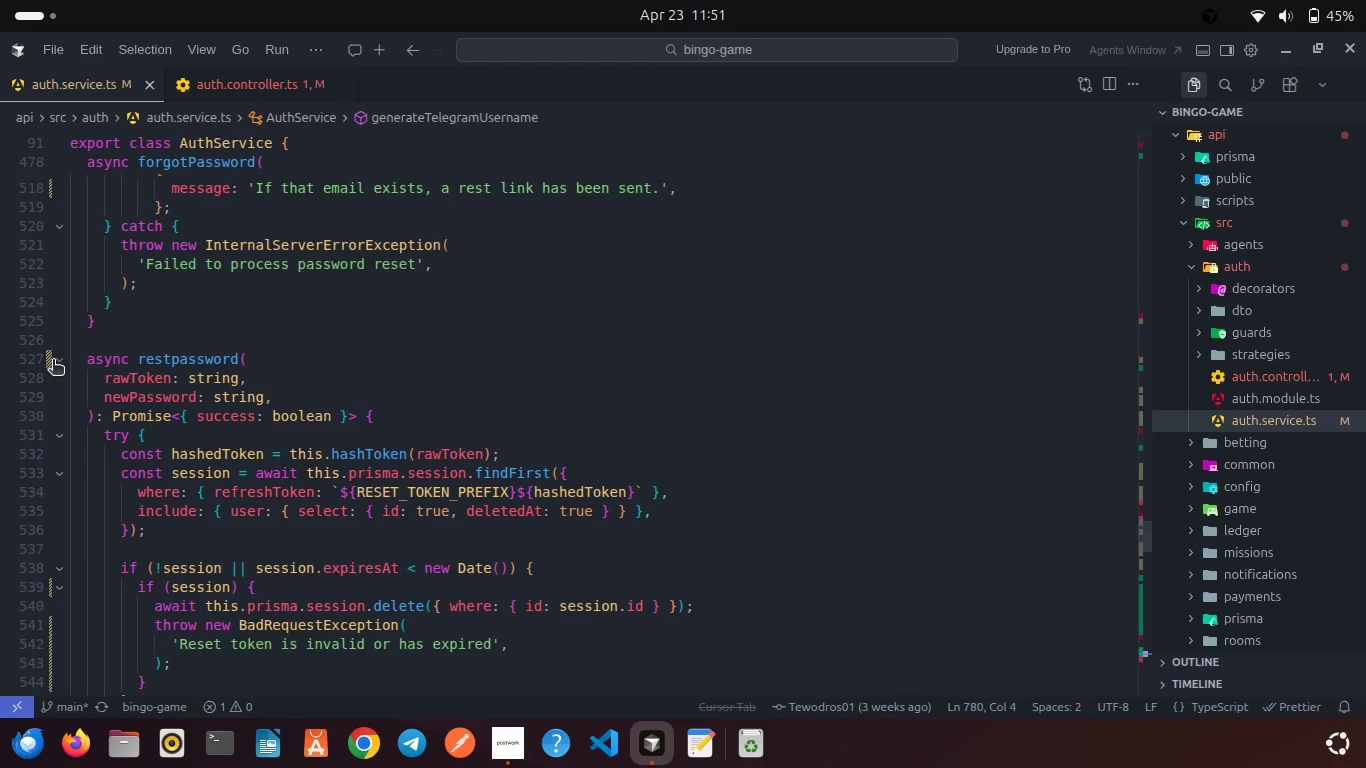 
left_click([56, 360])
 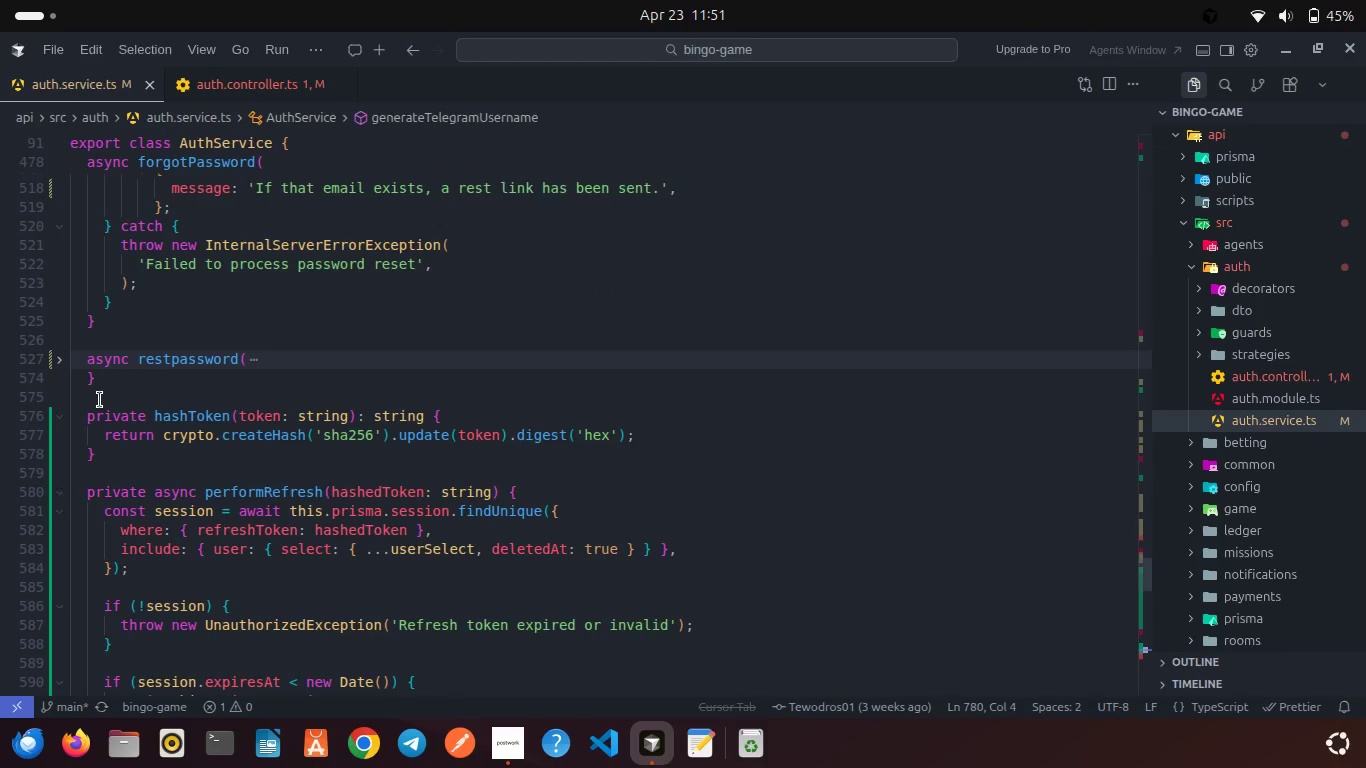 
scroll: coordinate [100, 400], scroll_direction: down, amount: 2.0
 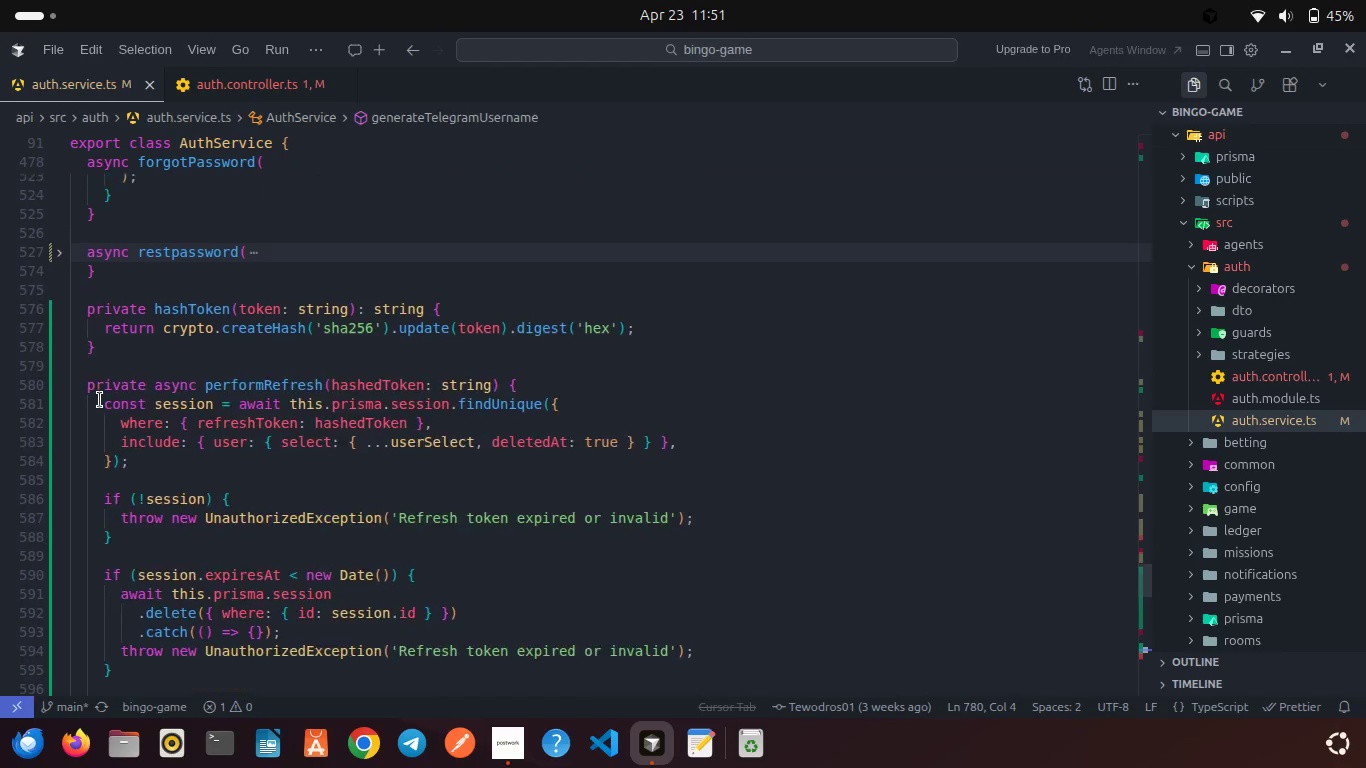 
scroll: coordinate [100, 400], scroll_direction: up, amount: 2.0
 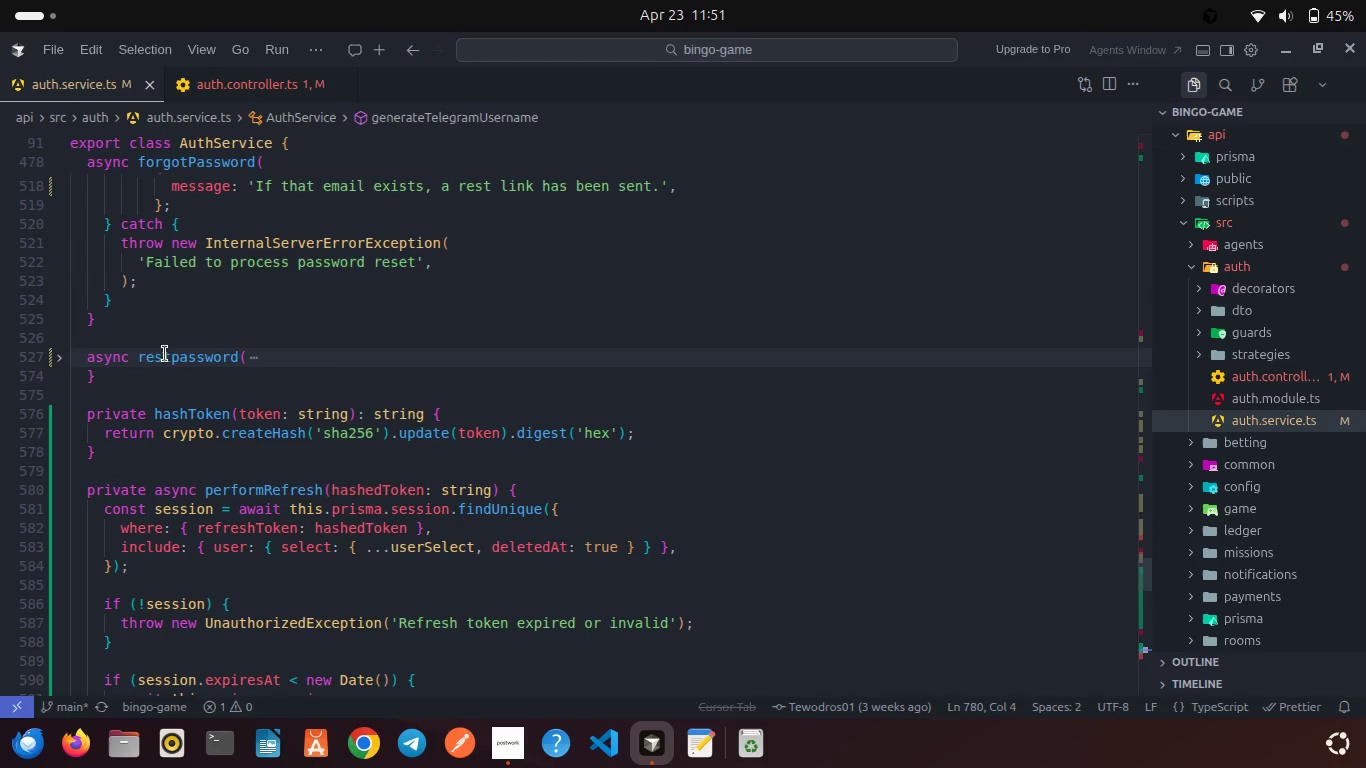 
left_click([151, 362])
 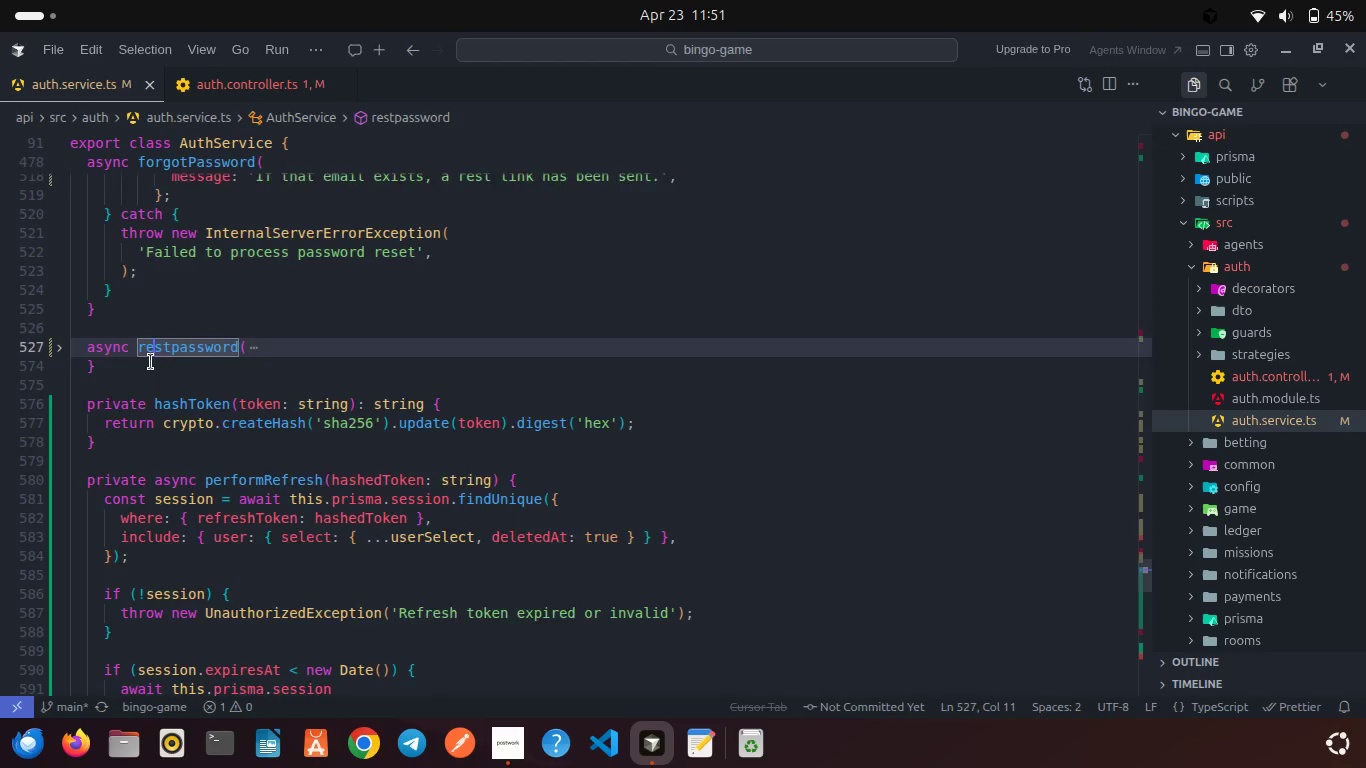 
scroll: coordinate [151, 362], scroll_direction: down, amount: 4.0
 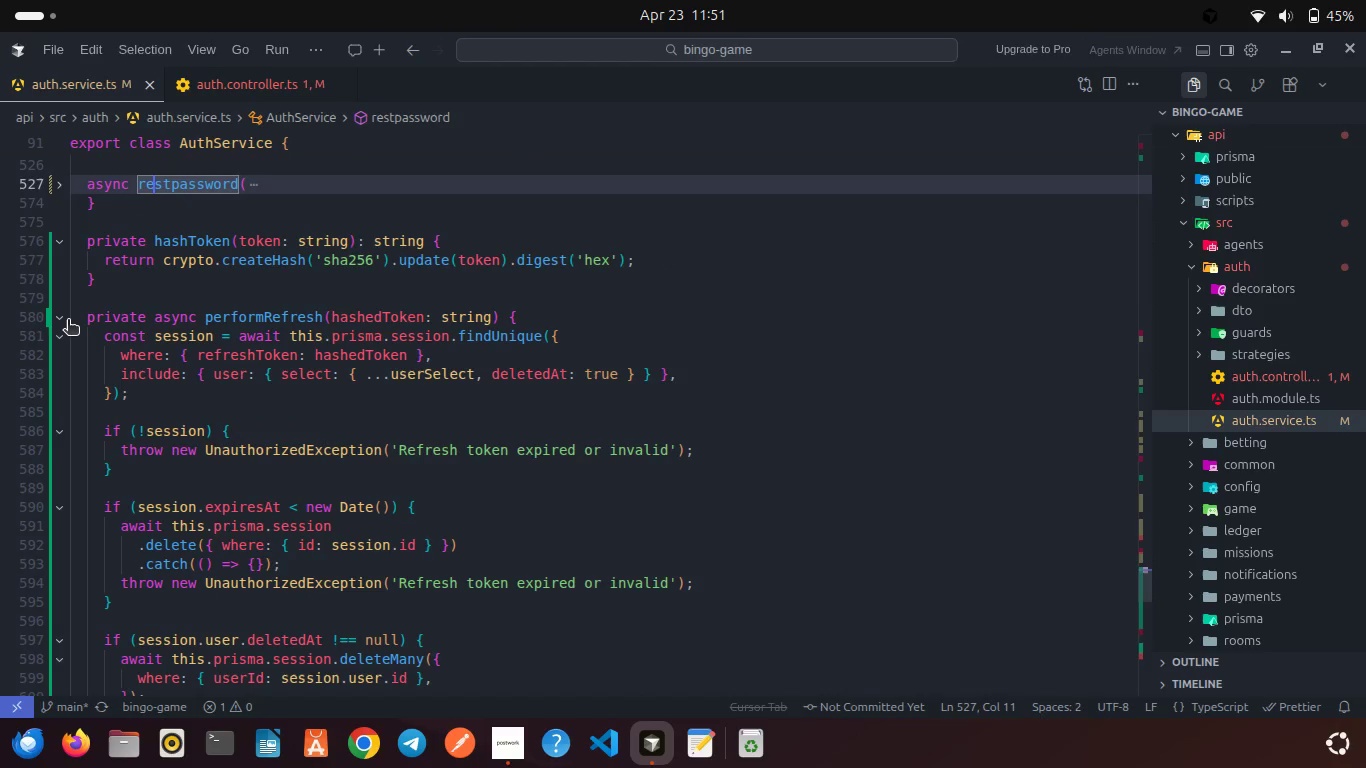 
left_click([68, 321])
 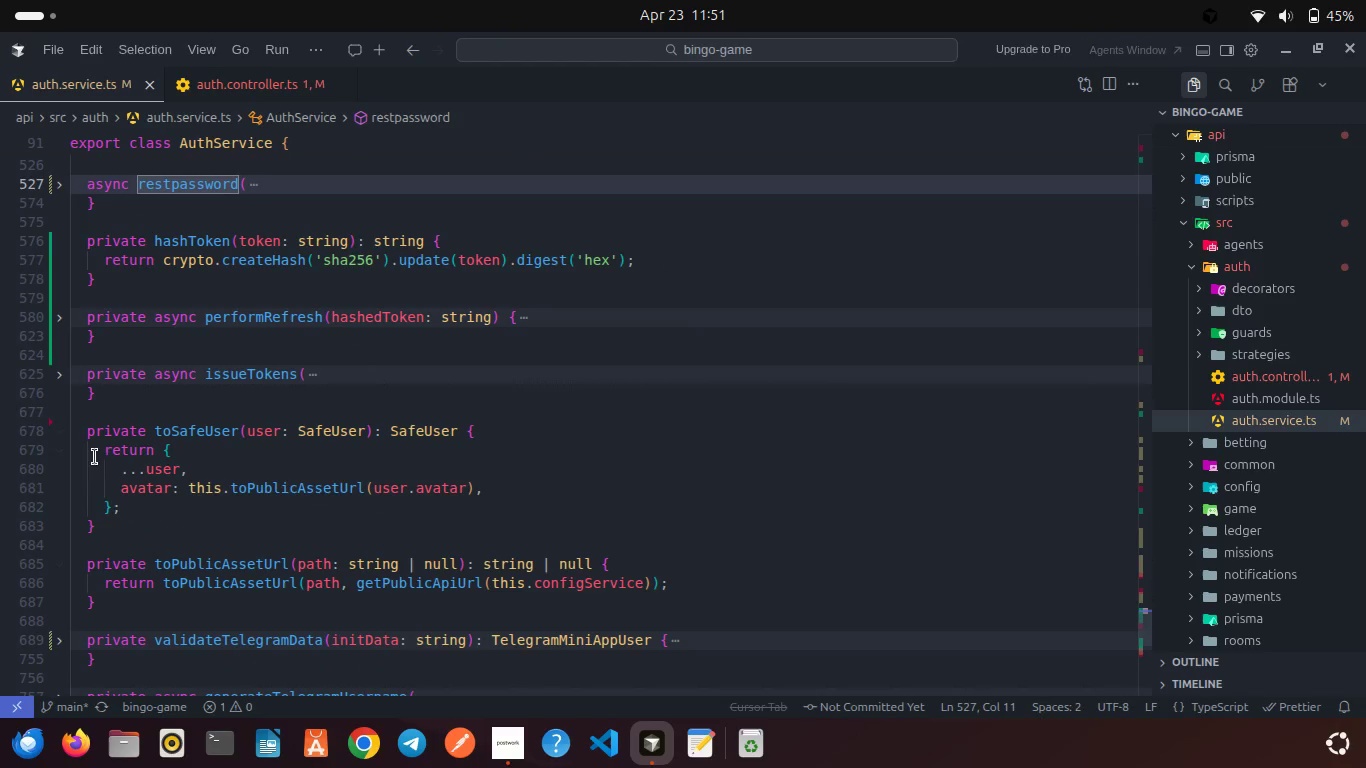 
scroll: coordinate [138, 389], scroll_direction: up, amount: 21.0
 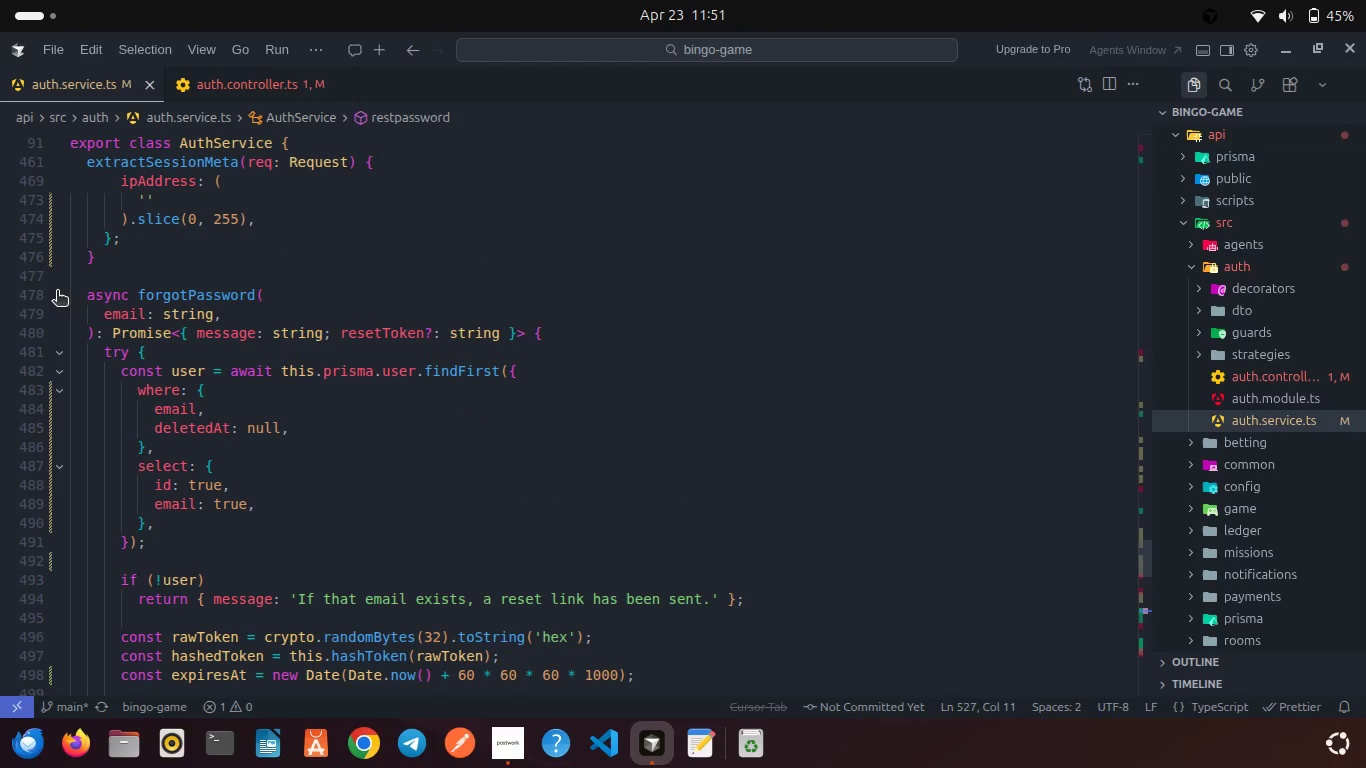 
left_click([57, 292])
 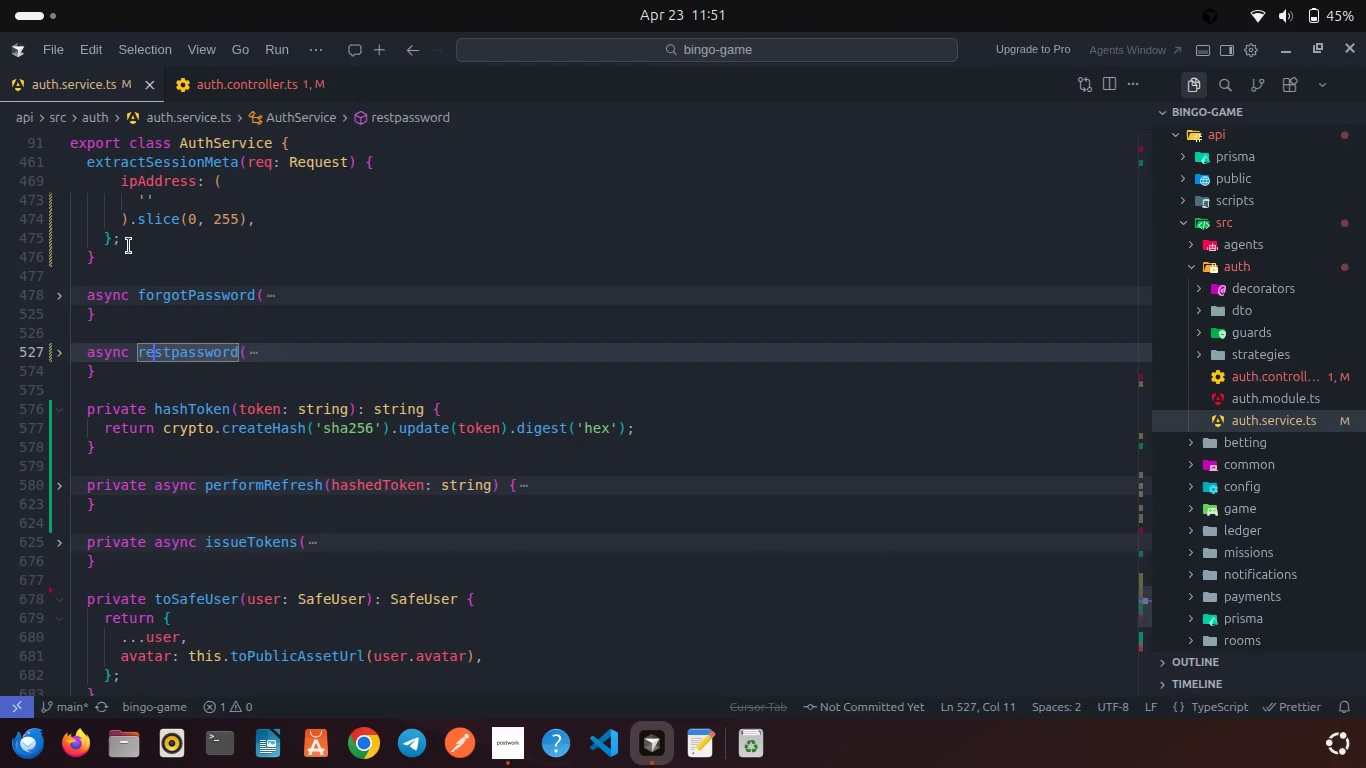 
scroll: coordinate [129, 246], scroll_direction: up, amount: 3.0
 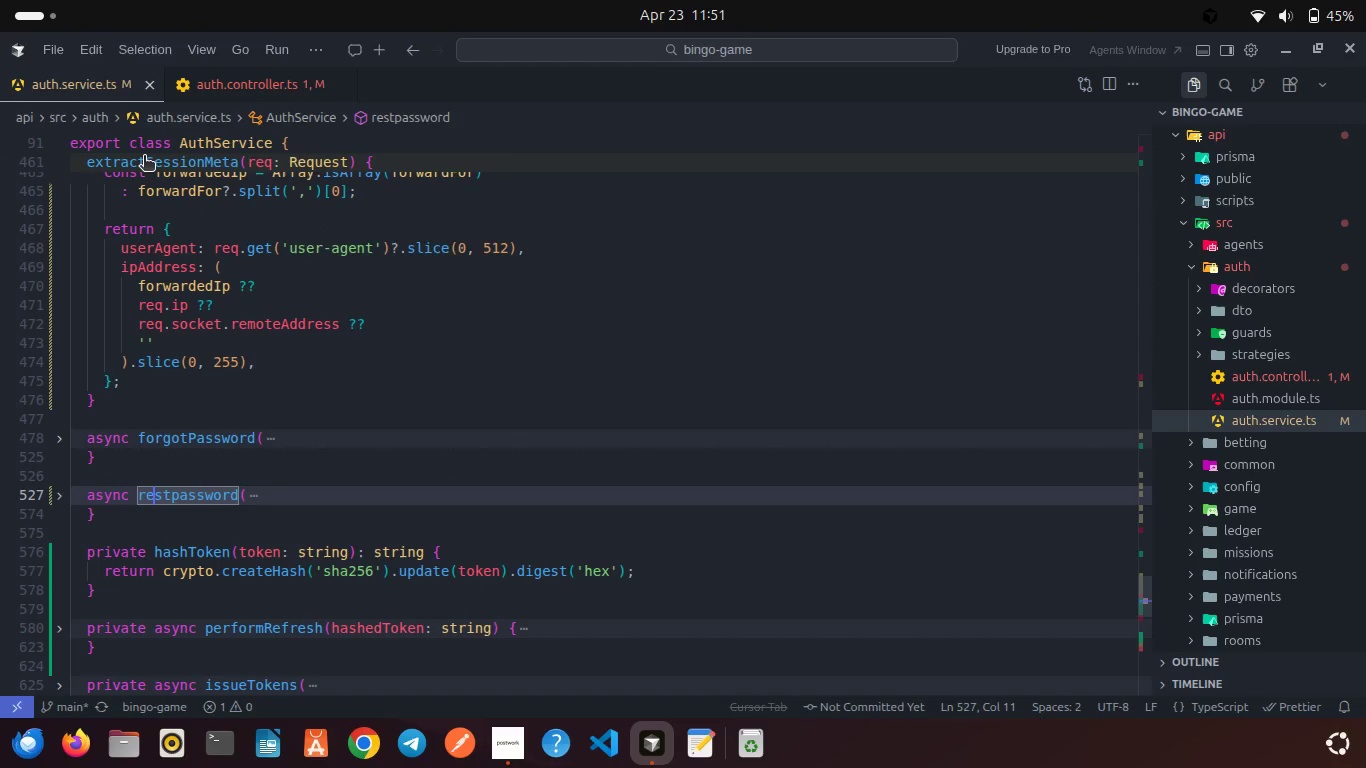 
left_click([144, 157])
 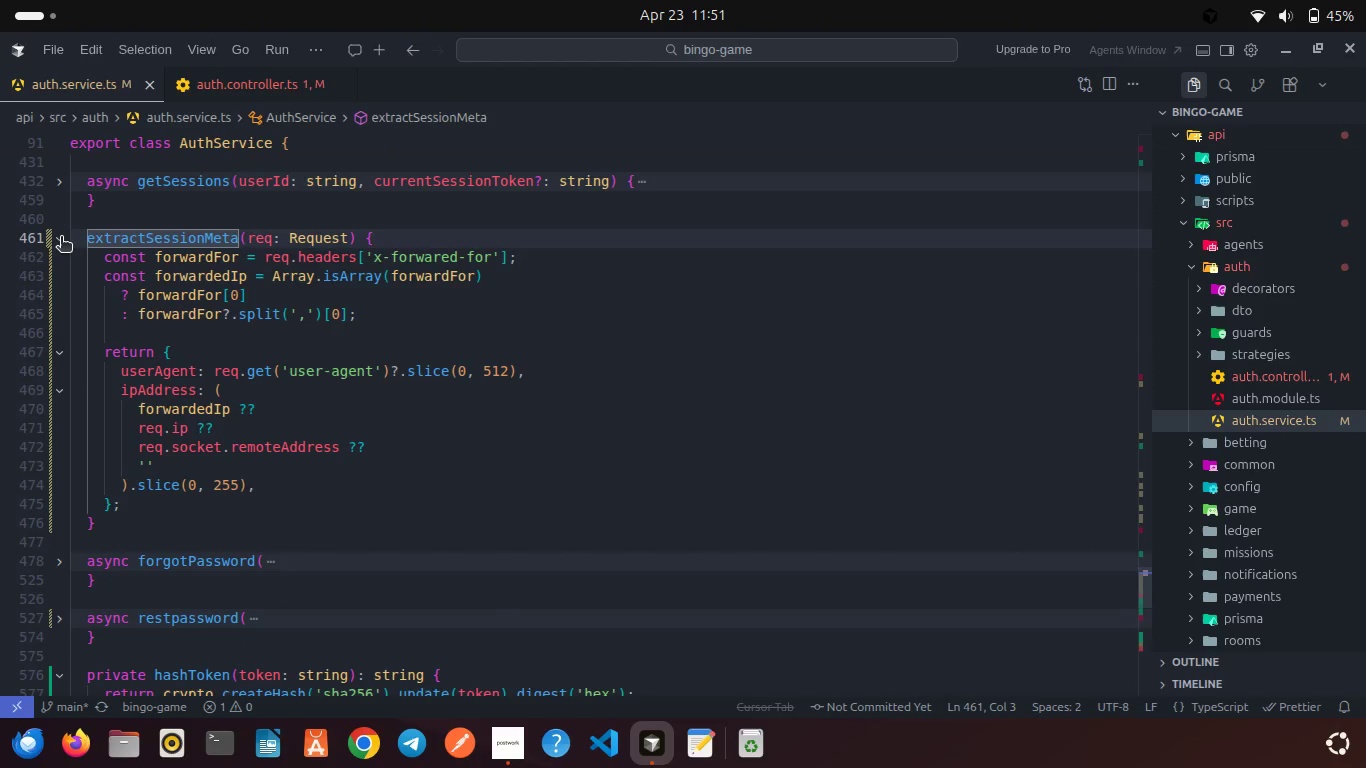 
left_click([63, 238])
 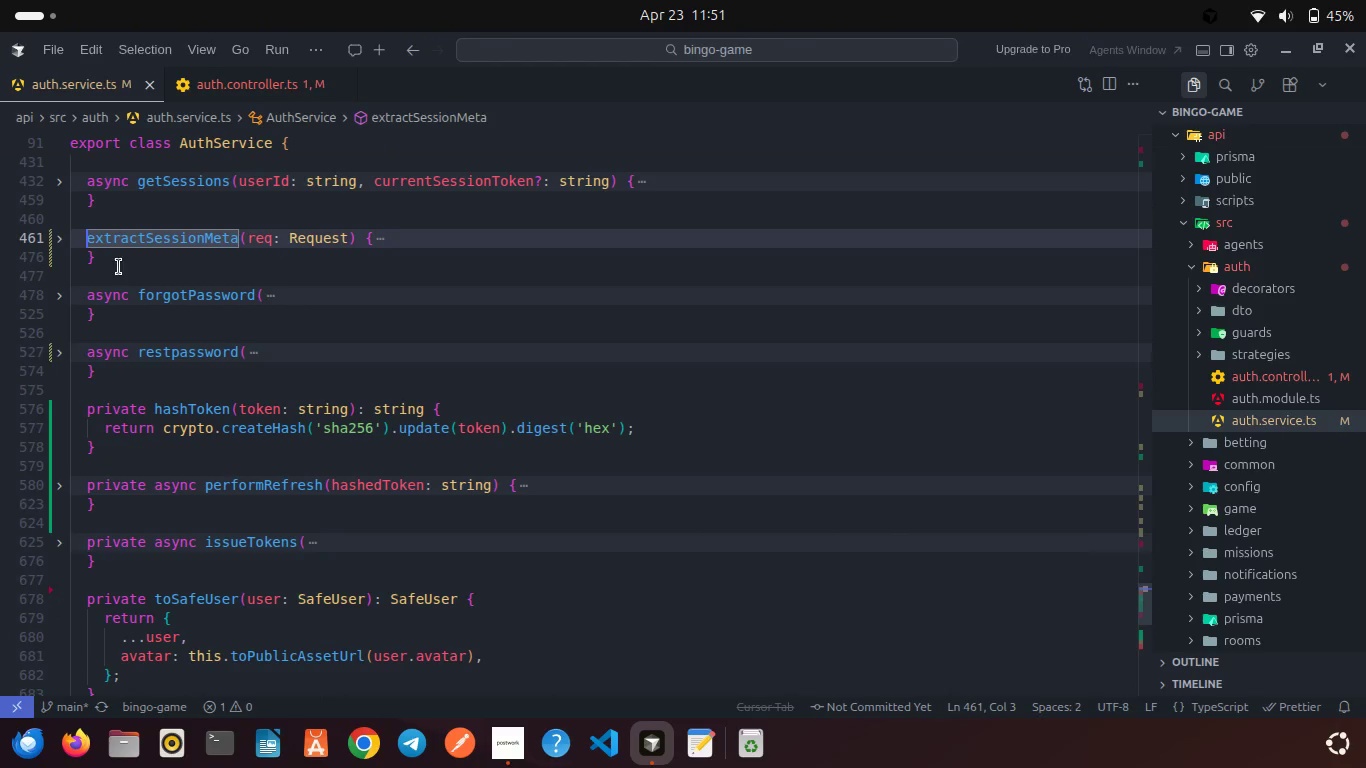 
left_click_drag(start_coordinate=[118, 266], to_coordinate=[35, 239])
 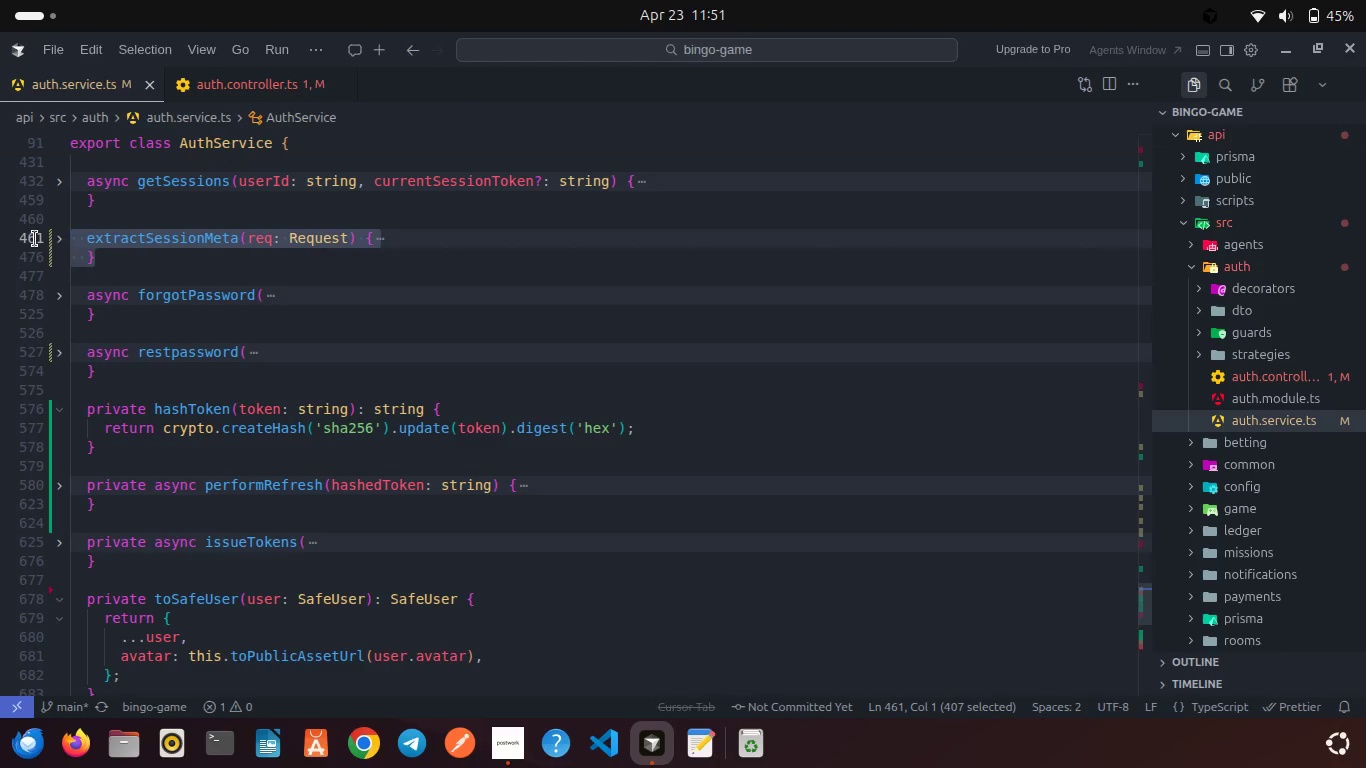 
key(Control+X)
 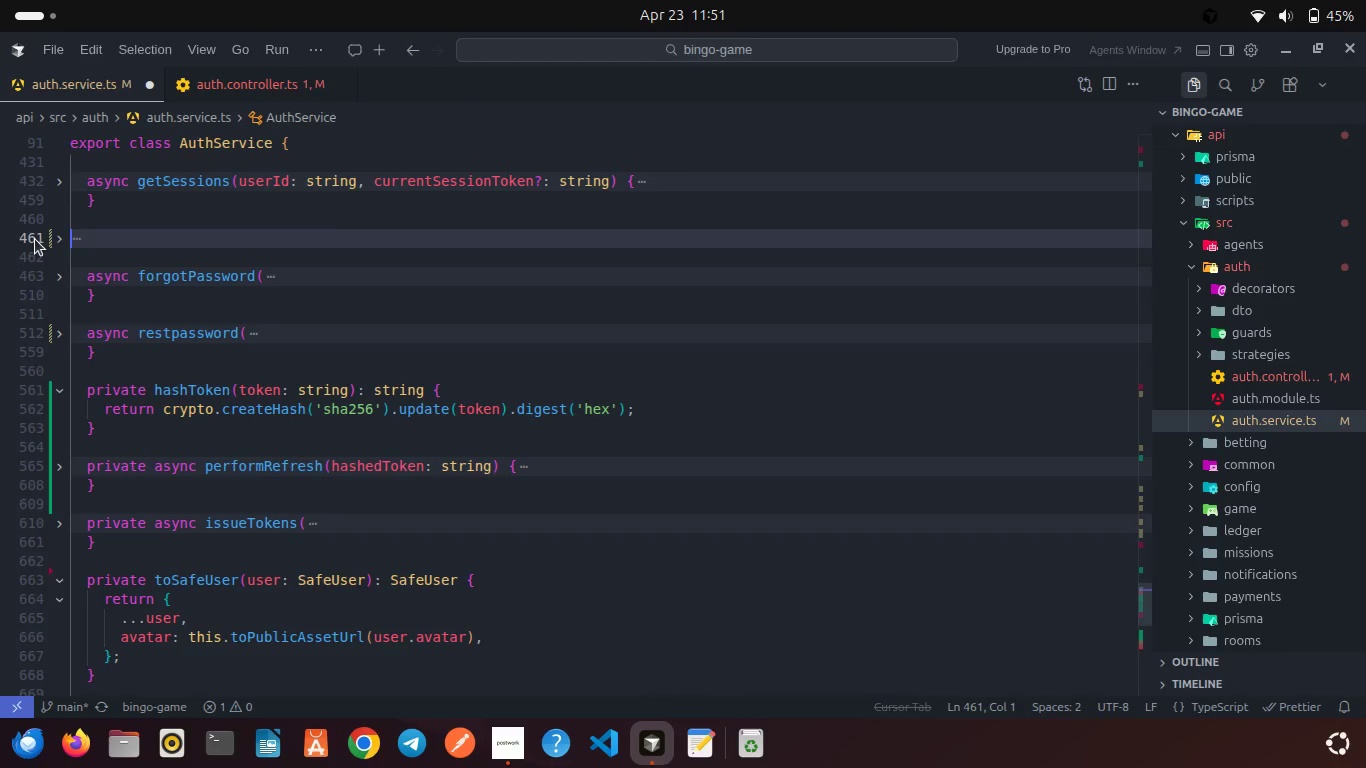 
key(Backspace)
 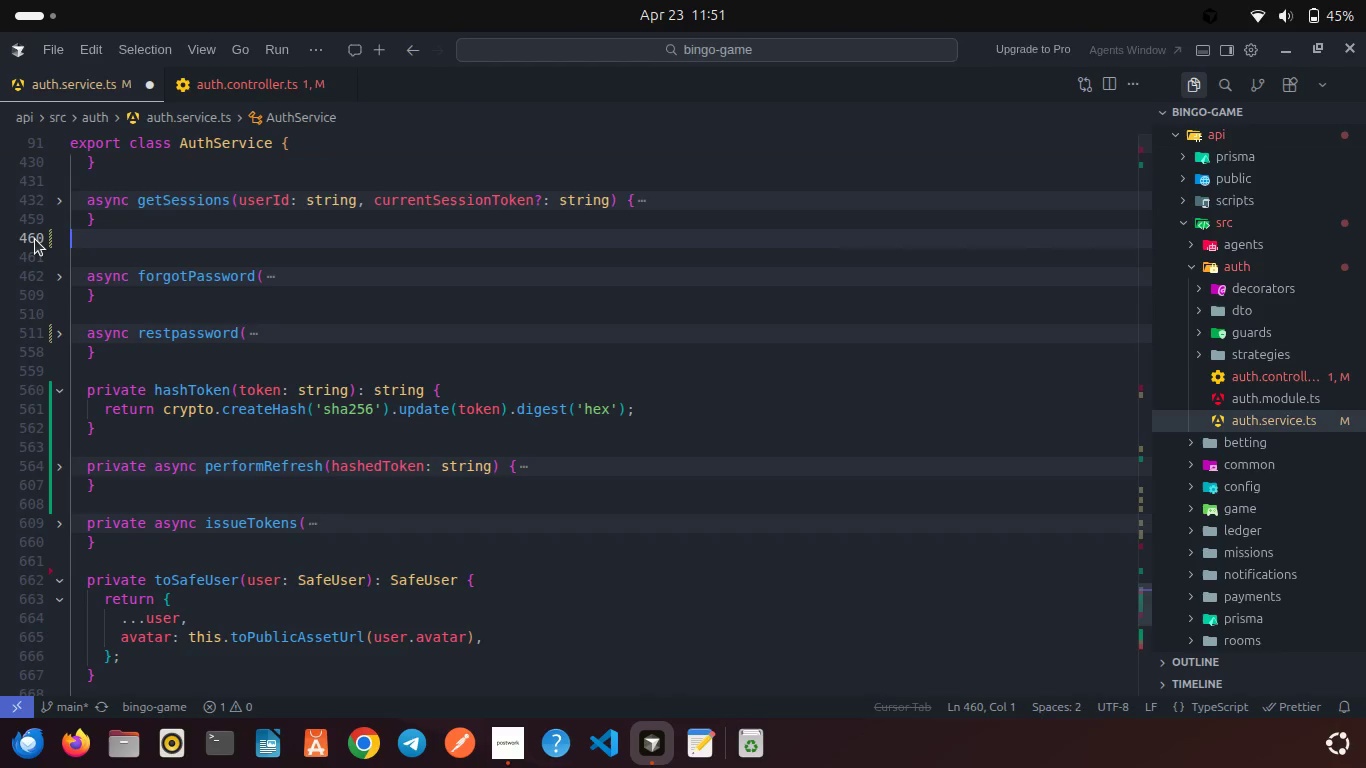 
key(Backspace)
 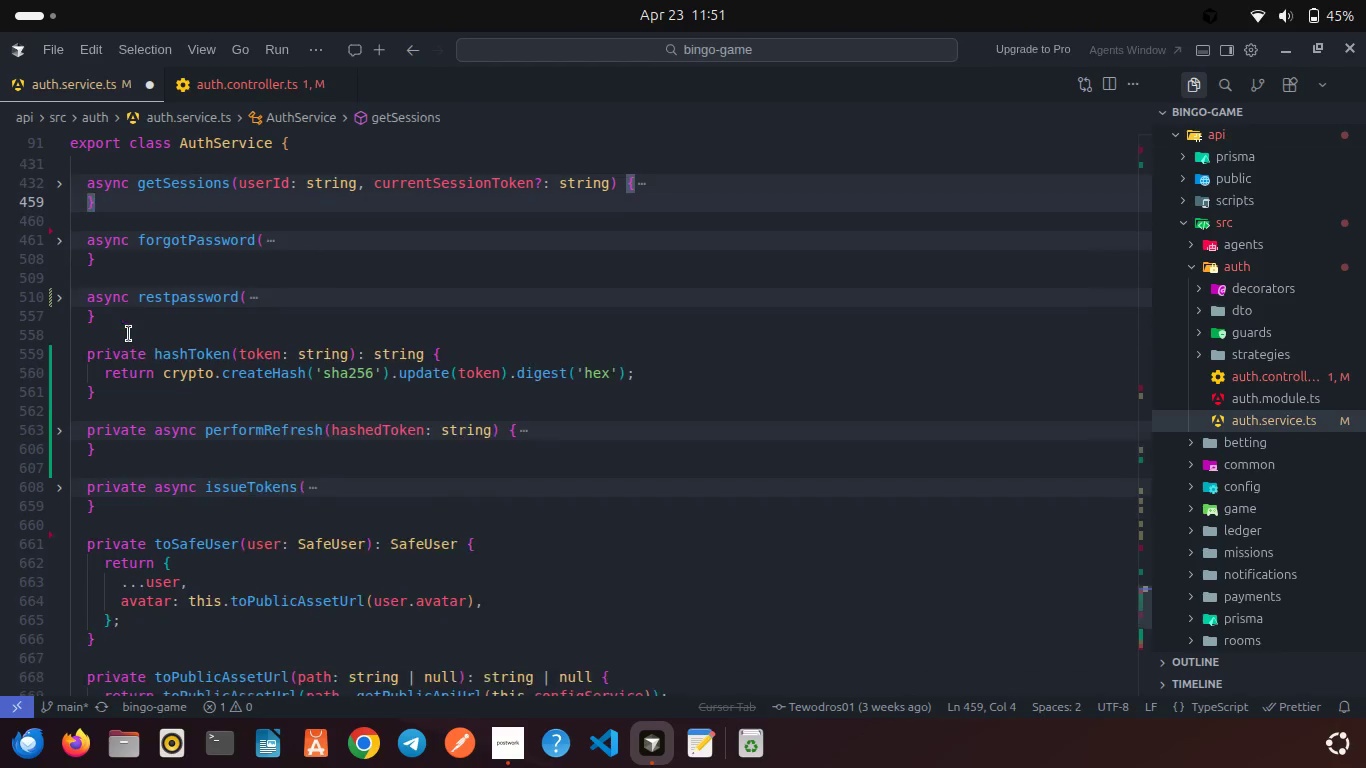 
left_click([115, 320])
 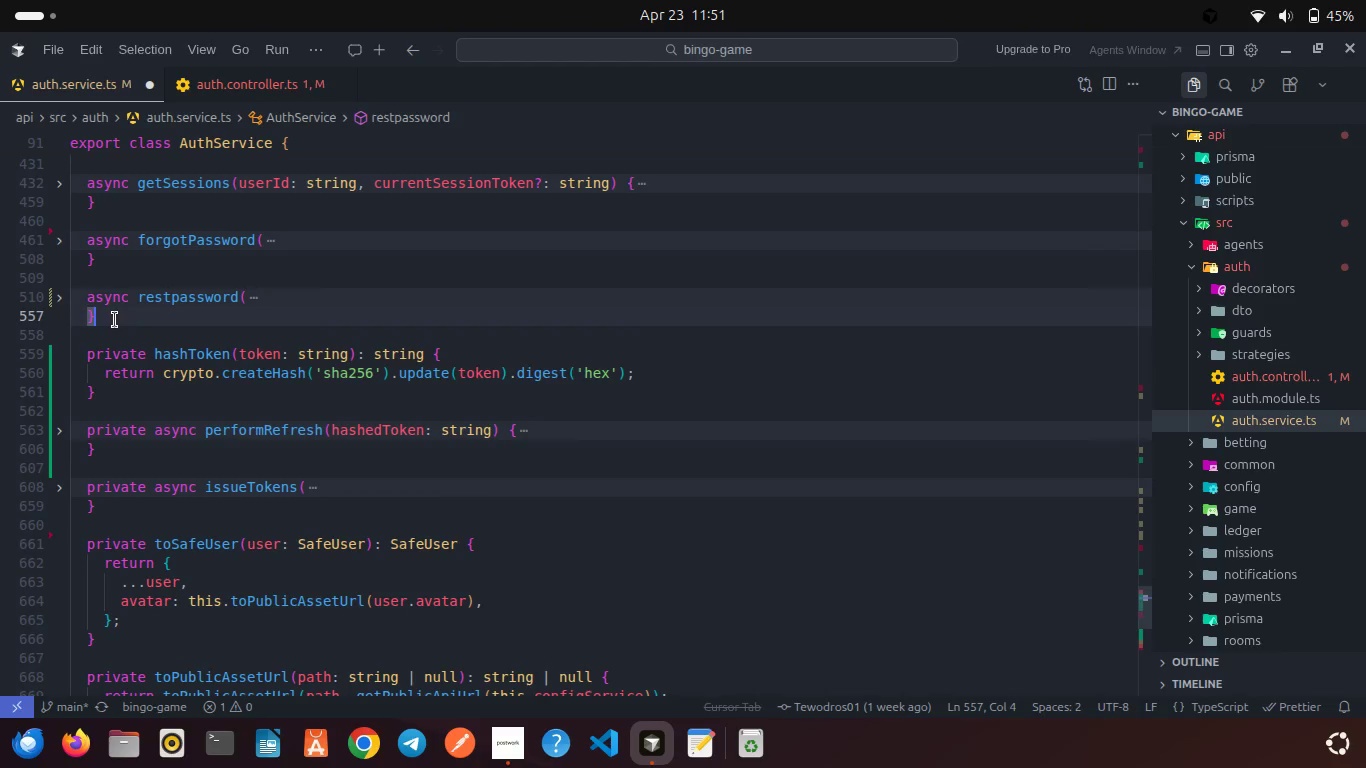 
key(Enter)
 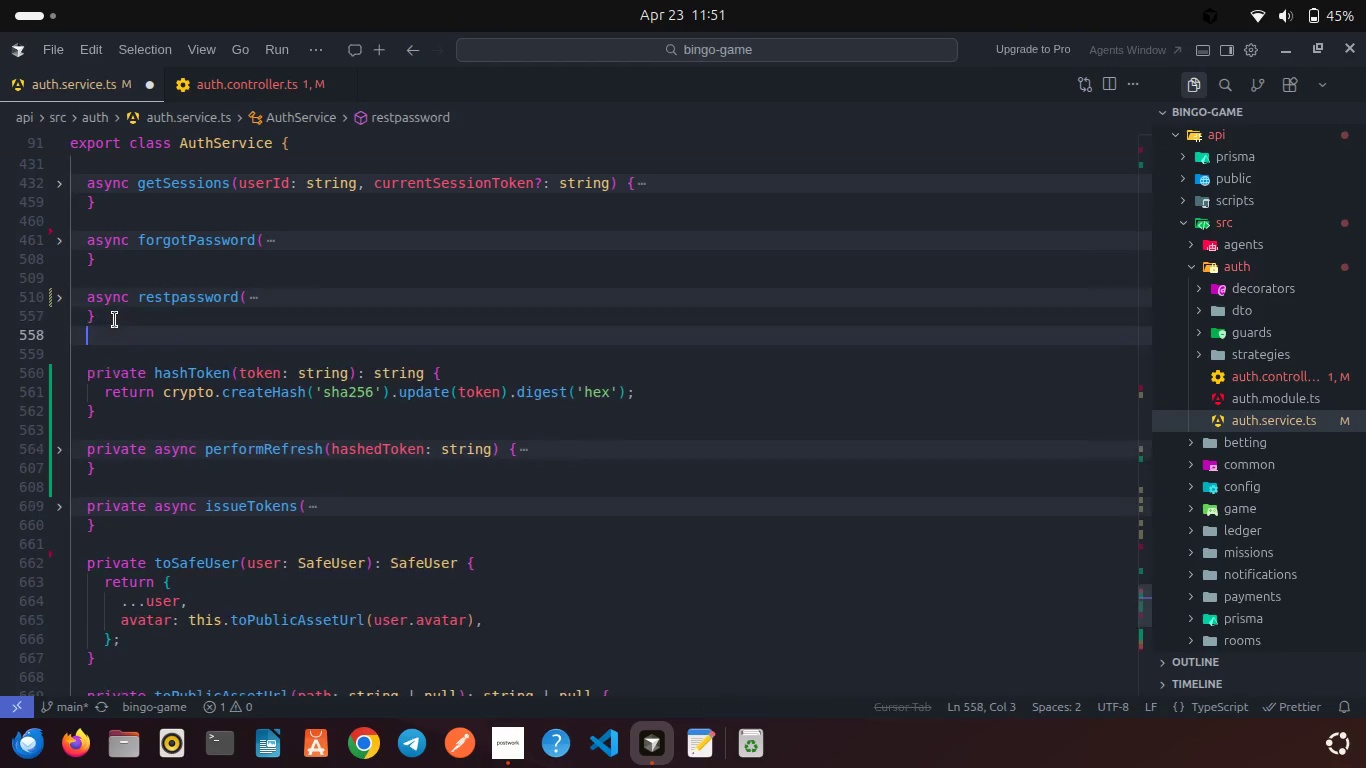 
key(Enter)
 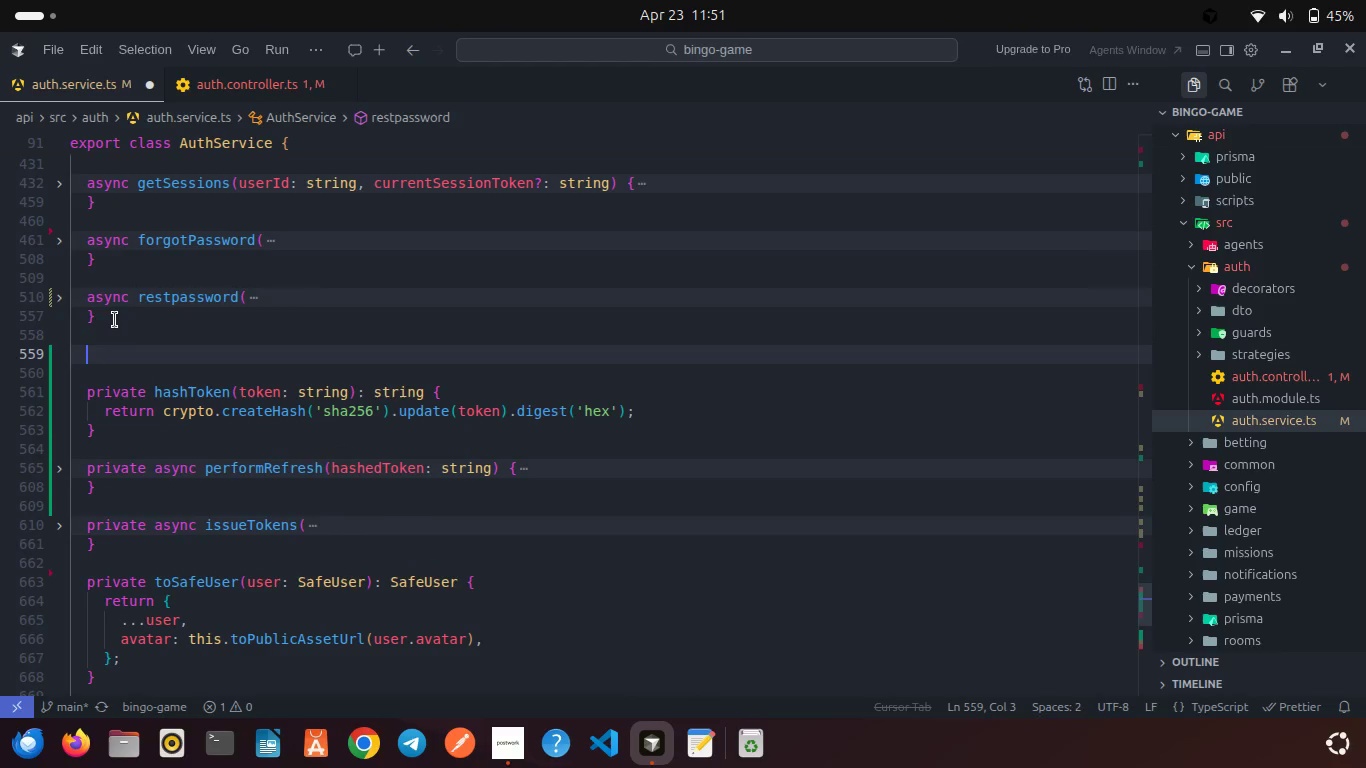 
key(Control+V)
 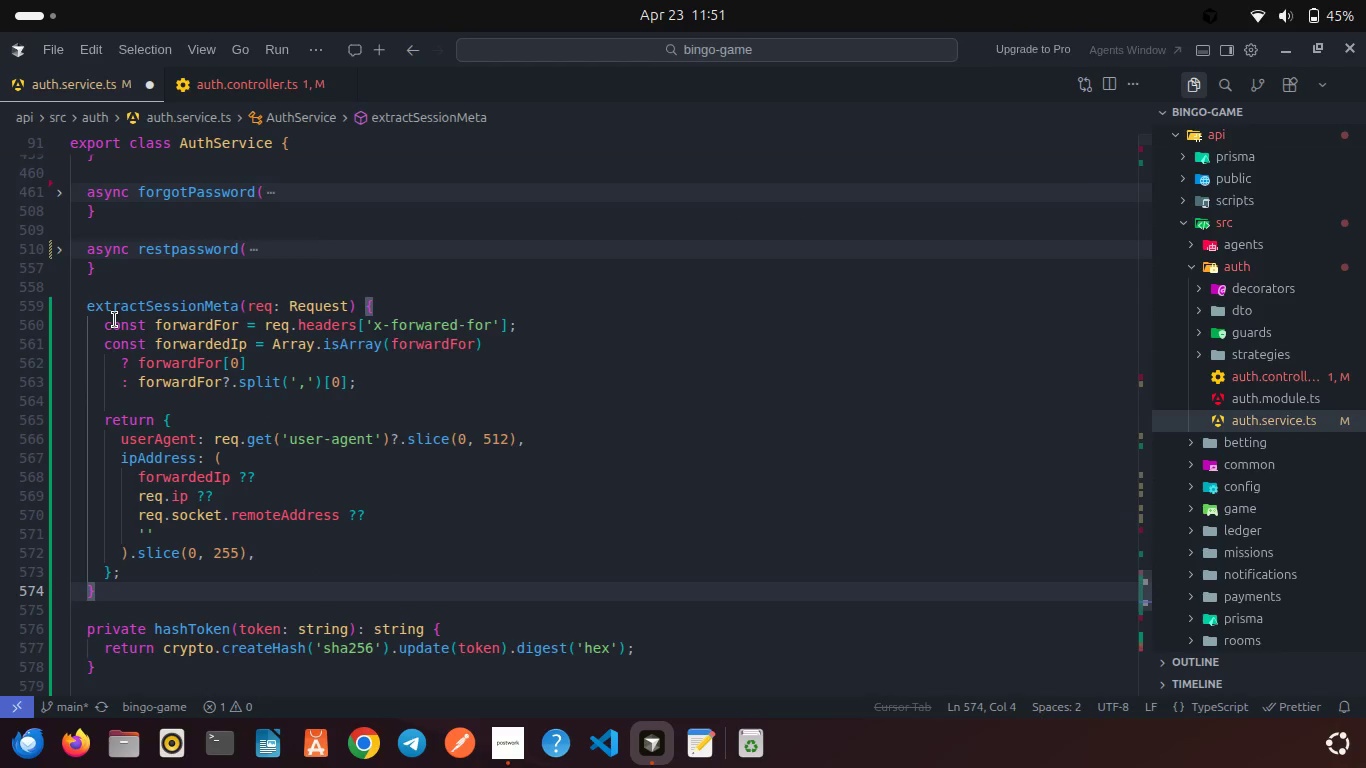 
key(Control+S)
 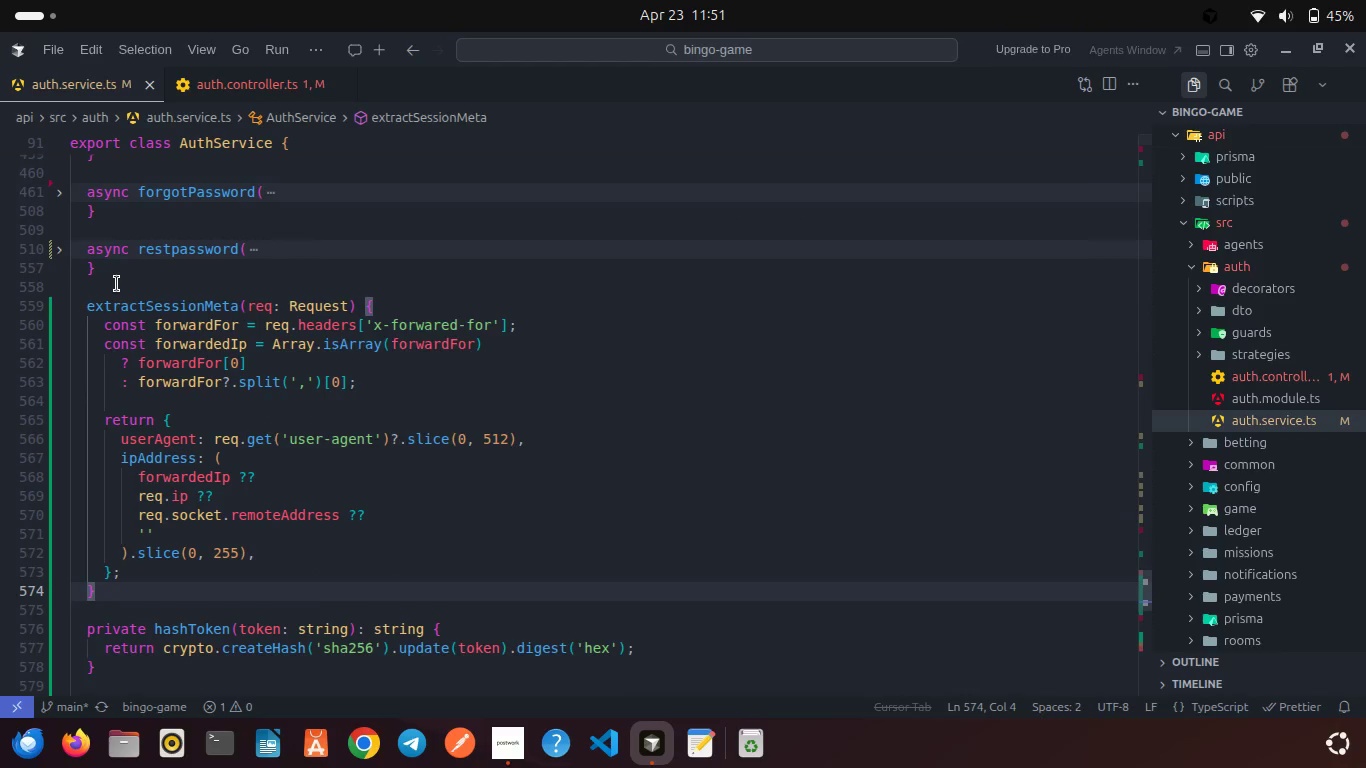 
wait(6.46)
 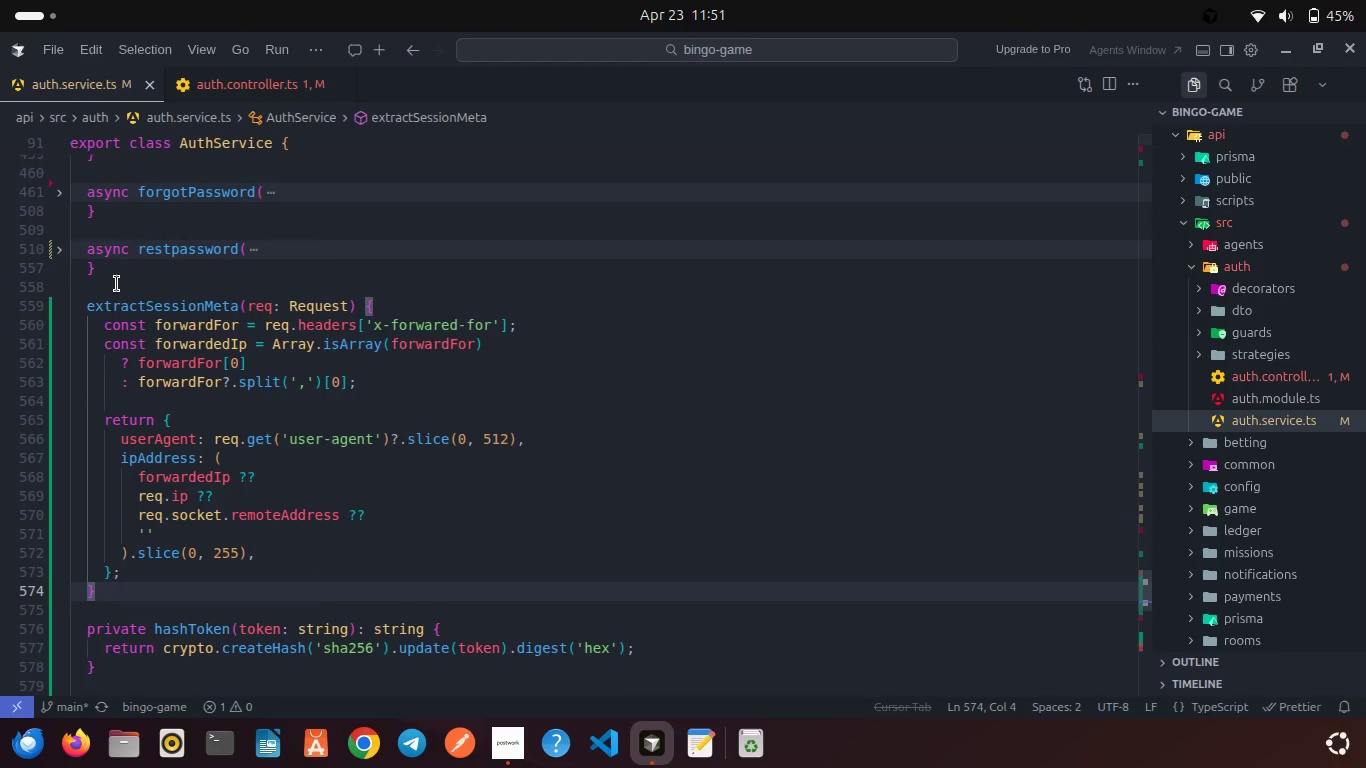 
scroll: coordinate [117, 284], scroll_direction: up, amount: 1.0
 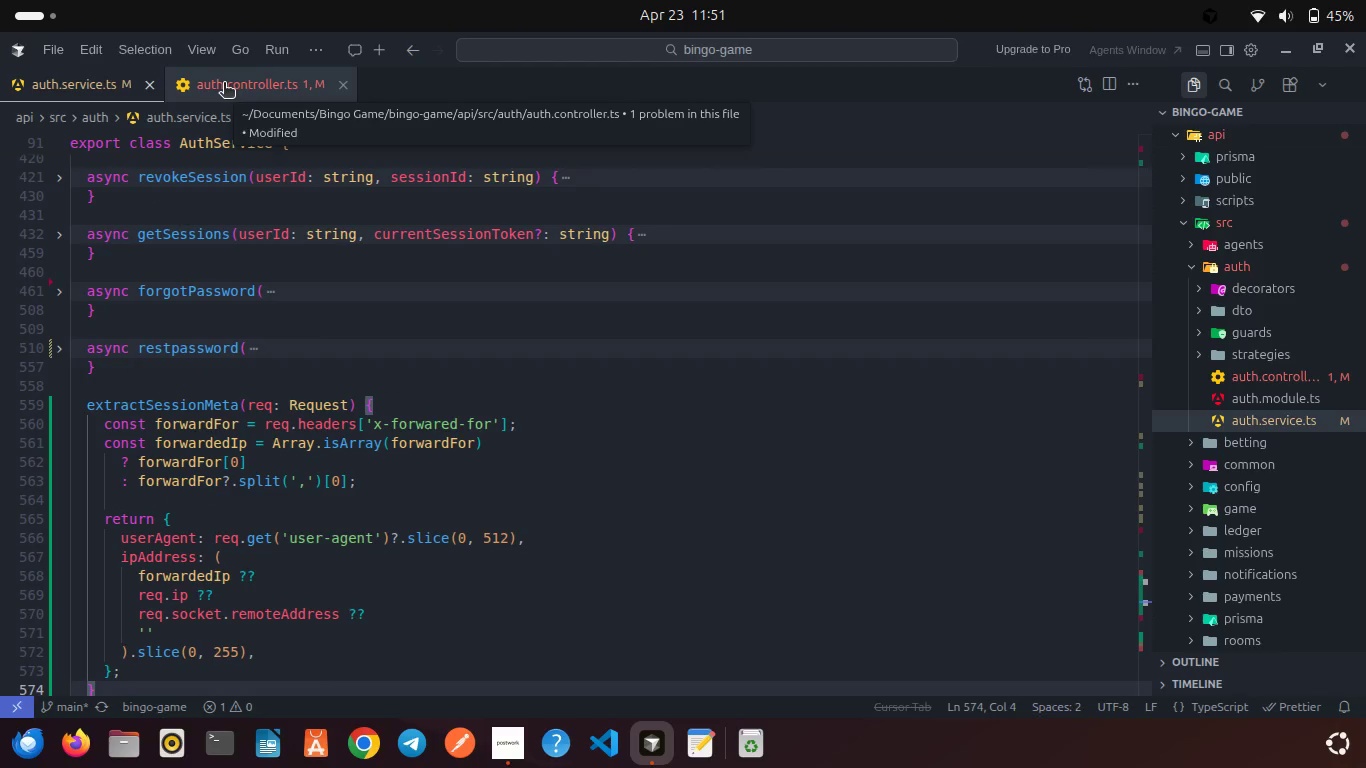 
wait(12.0)
 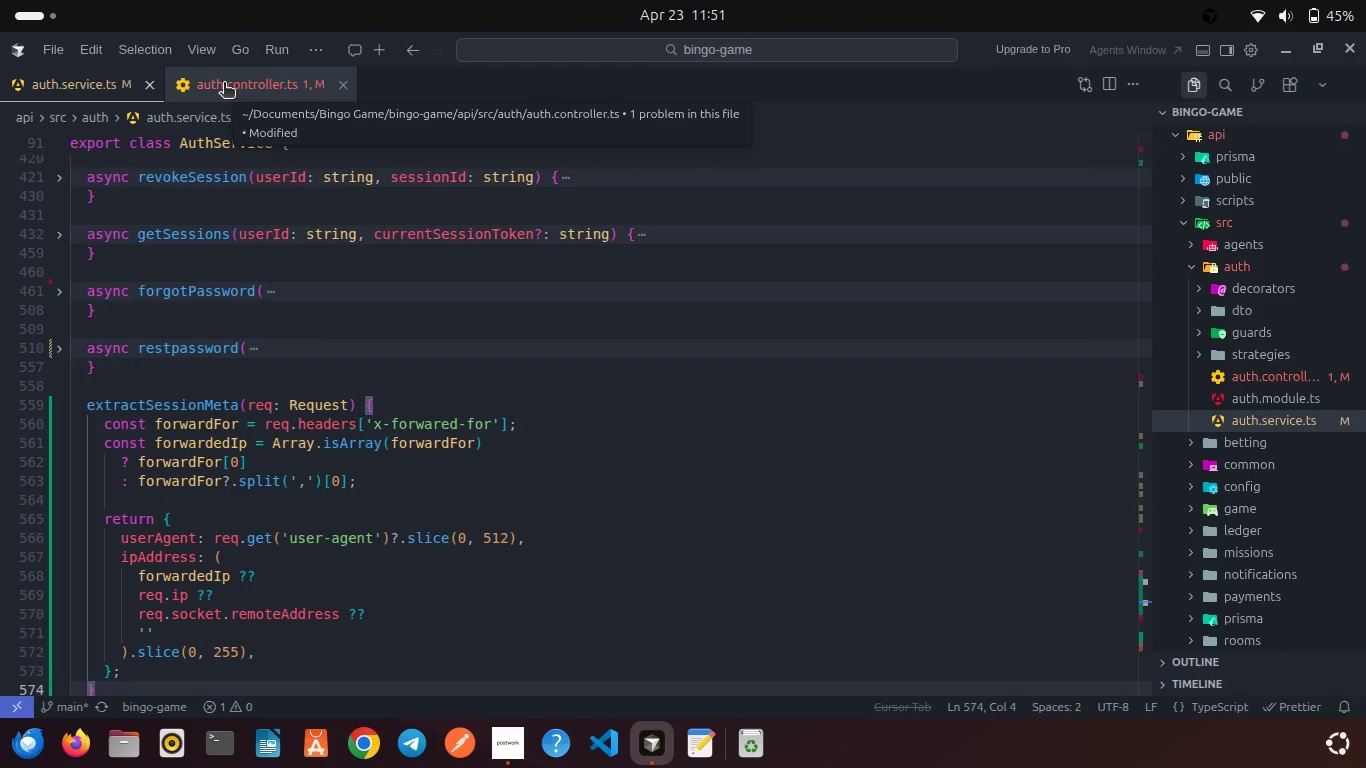 
scroll: coordinate [308, 279], scroll_direction: down, amount: 6.0
 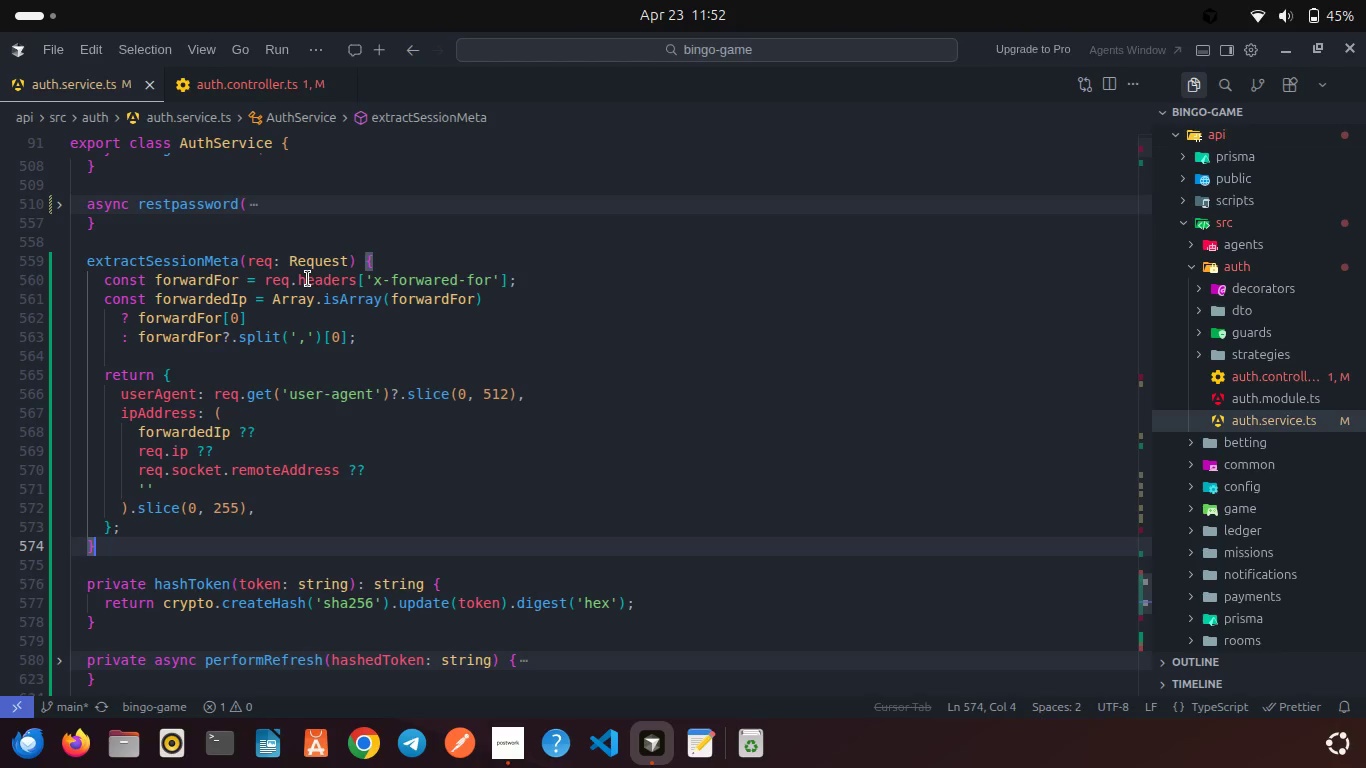 
wait(14.17)
 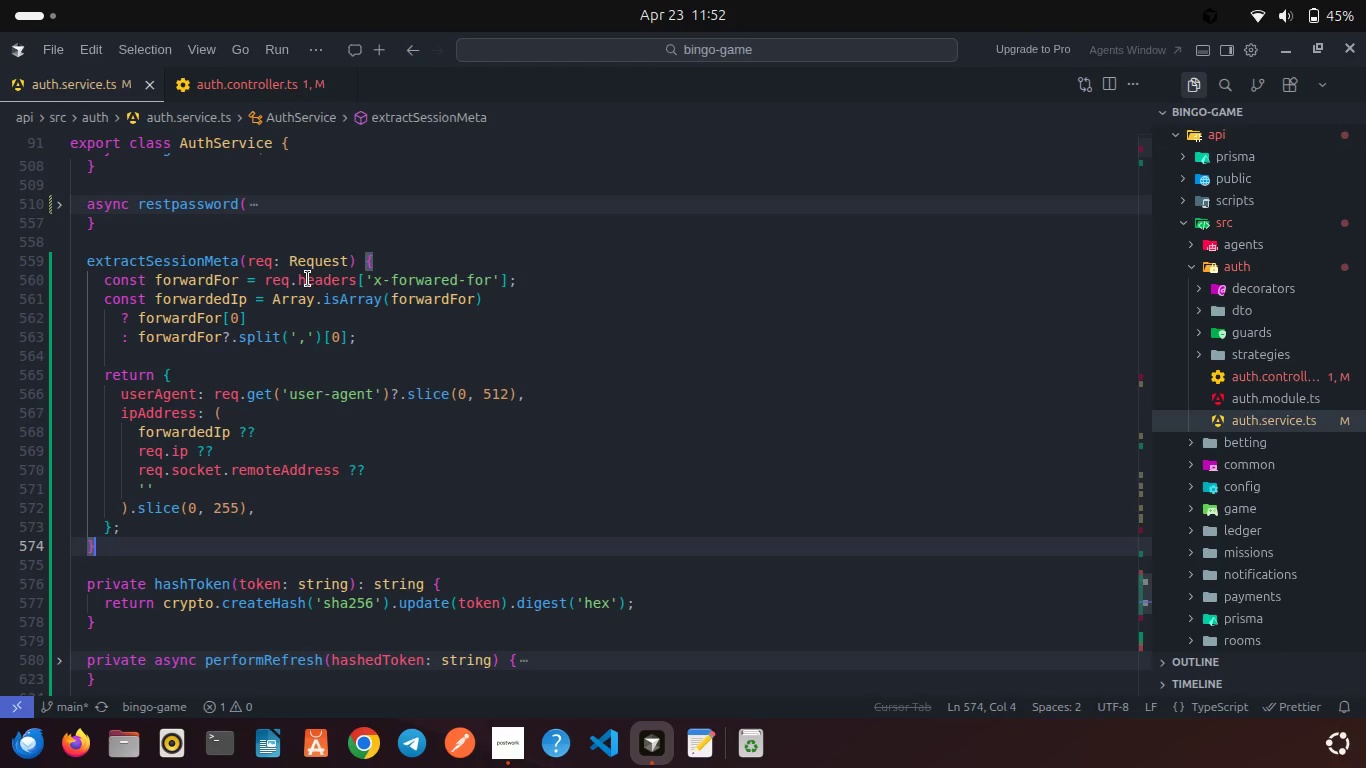 
scroll: coordinate [308, 279], scroll_direction: up, amount: 1.0
 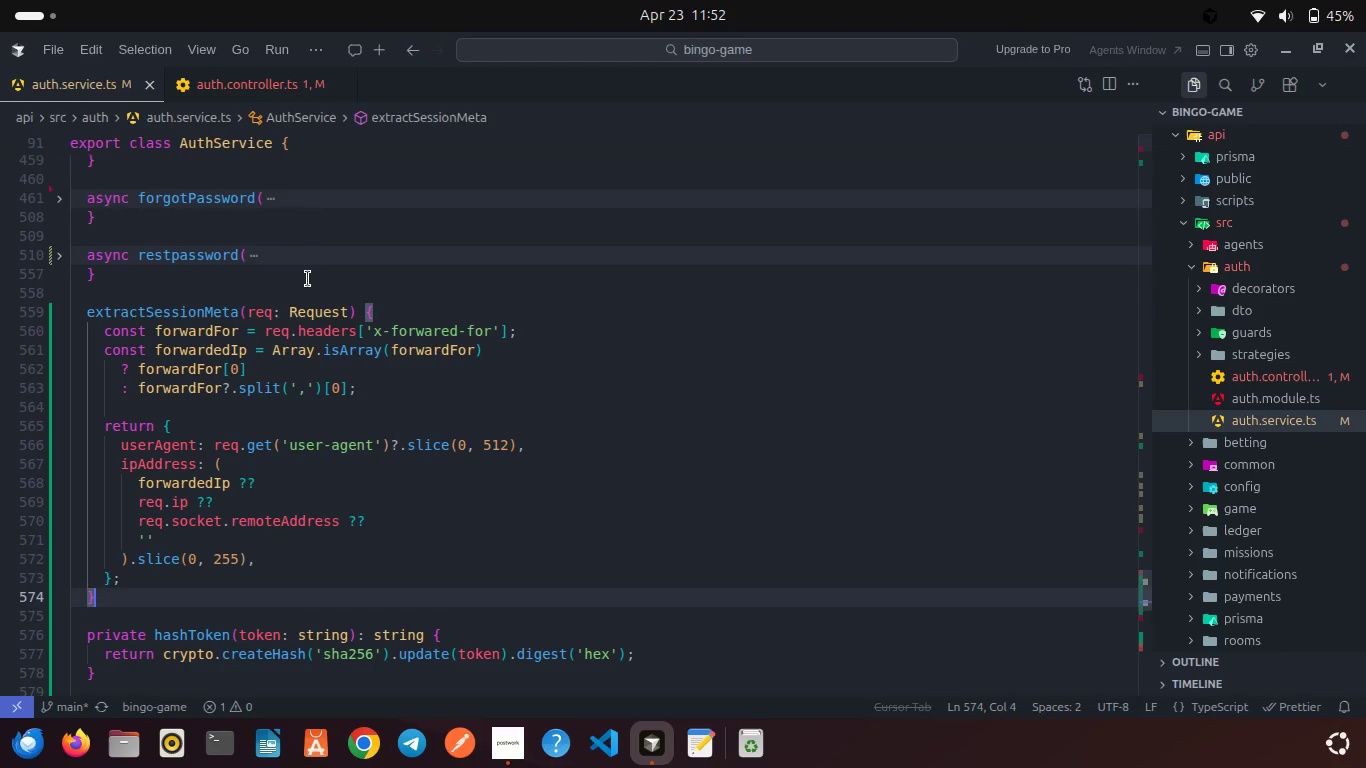 
wait(7.06)
 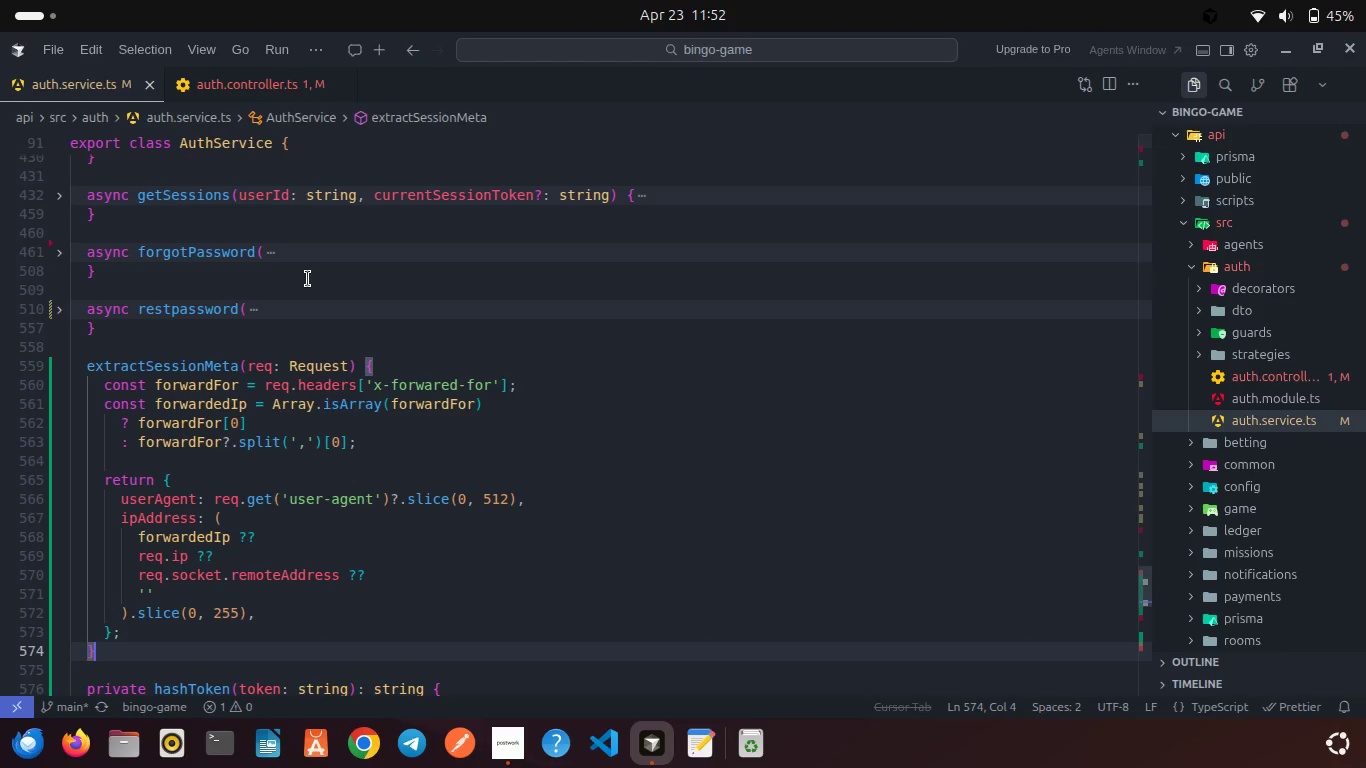 
scroll: coordinate [308, 279], scroll_direction: down, amount: 1.0
 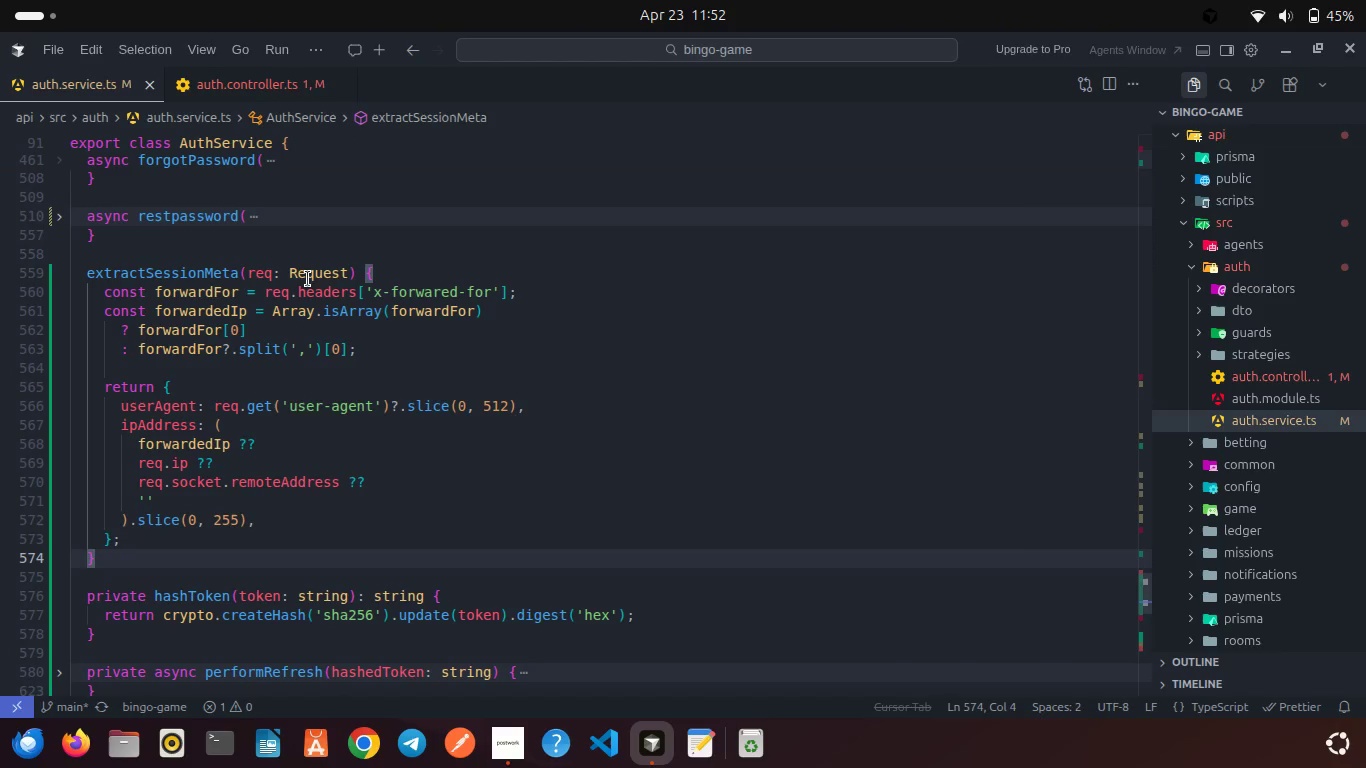 
scroll: coordinate [308, 279], scroll_direction: up, amount: 7.0
 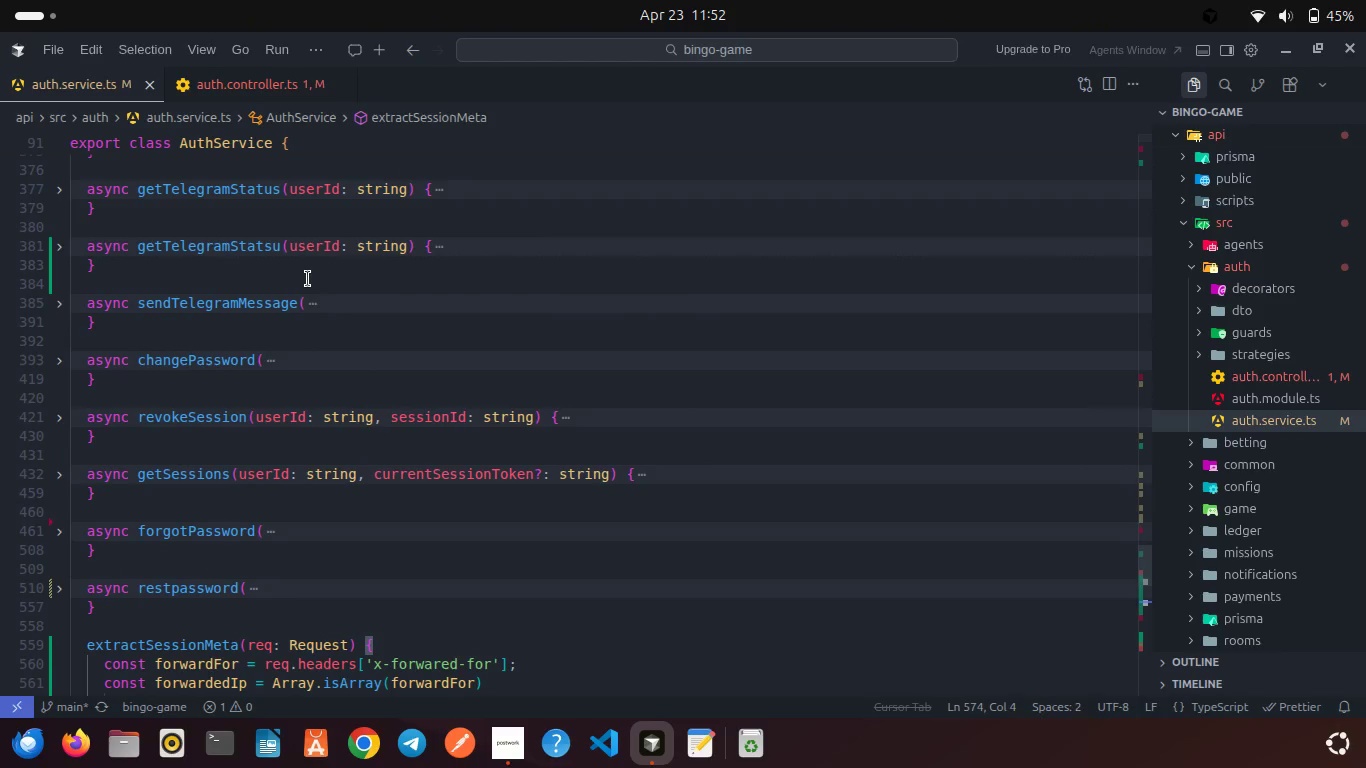 
wait(6.17)
 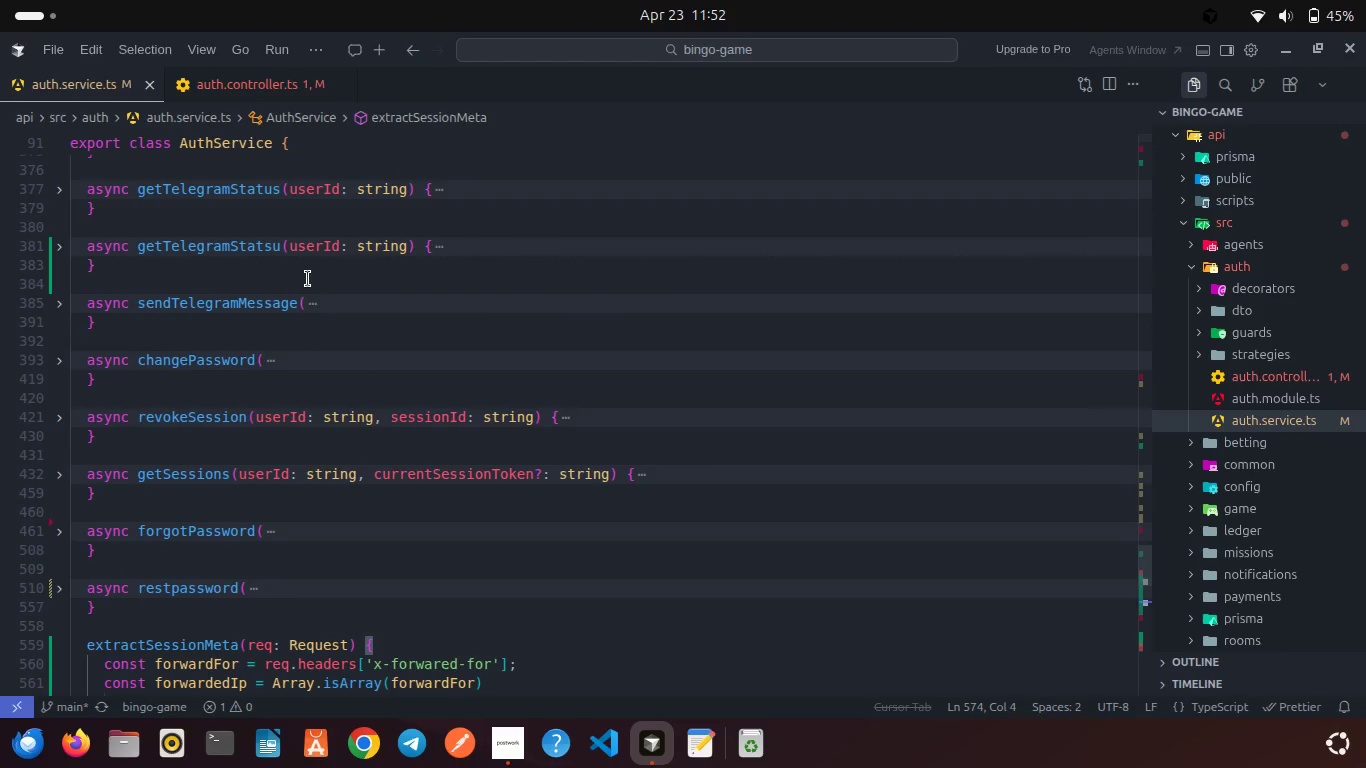 
scroll: coordinate [308, 279], scroll_direction: up, amount: 3.0
 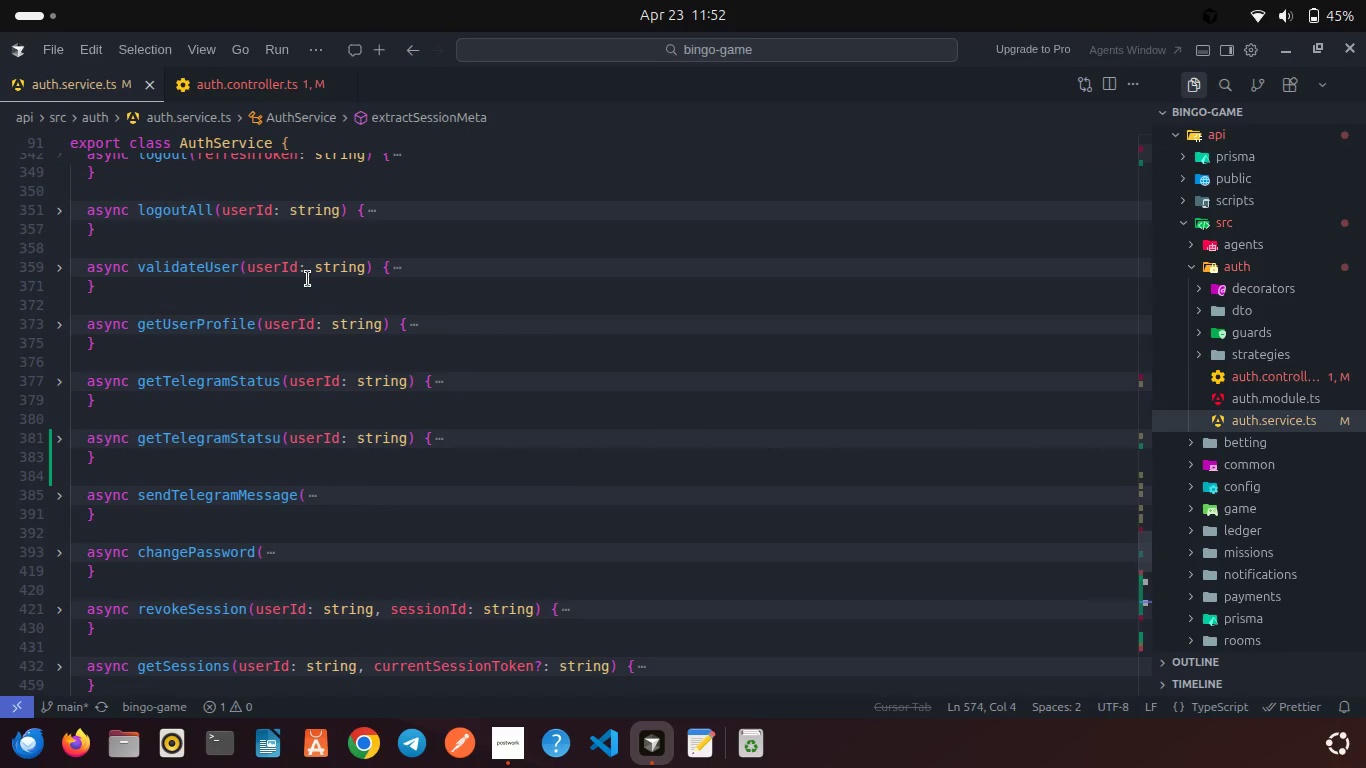 
scroll: coordinate [261, 391], scroll_direction: down, amount: 4.0
 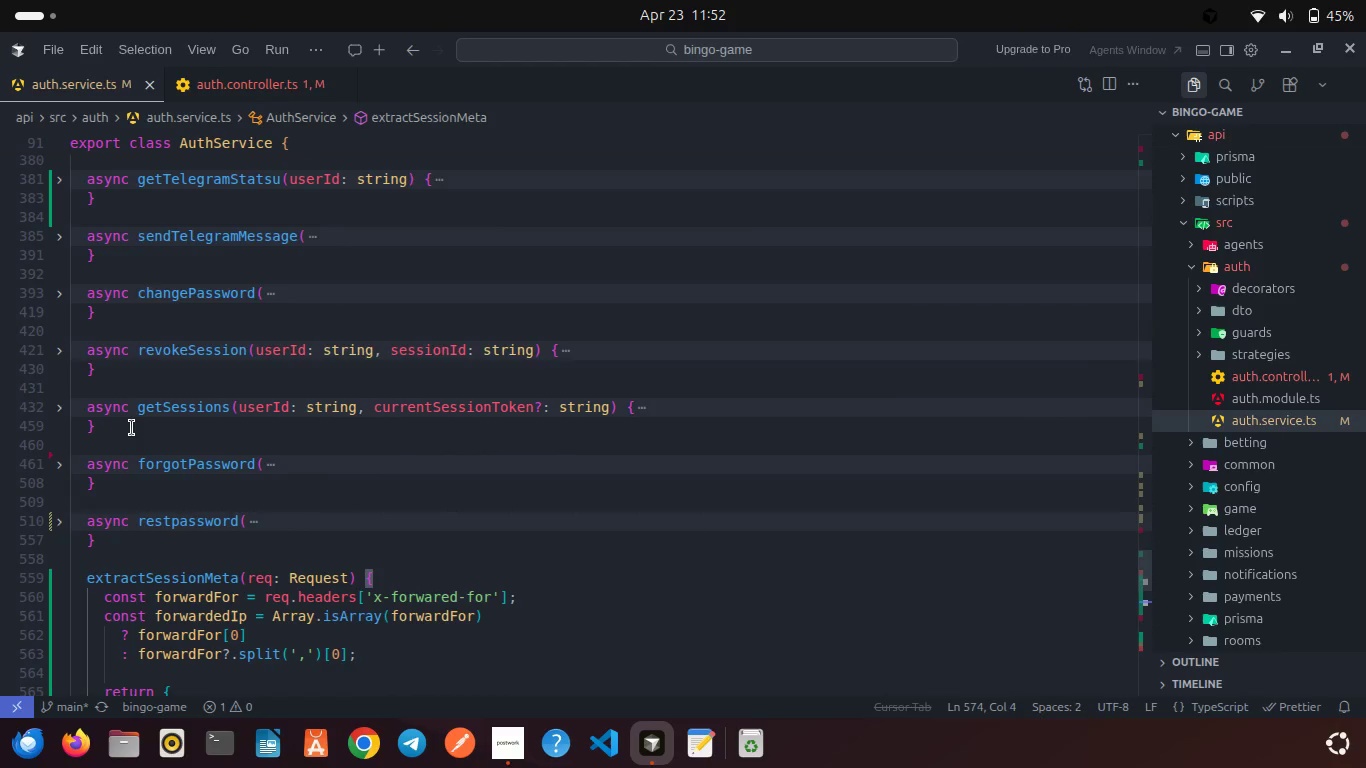 
left_click([126, 433])
 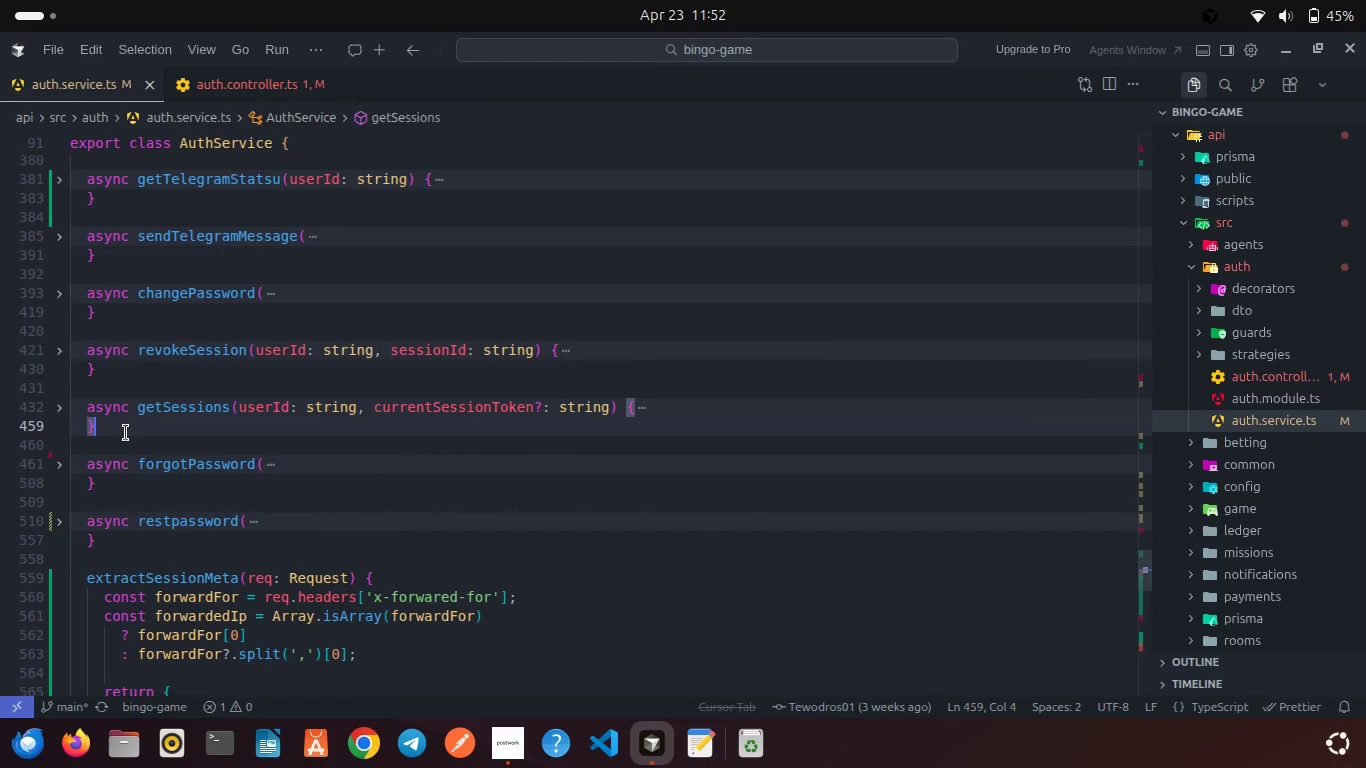 
key(Enter)
 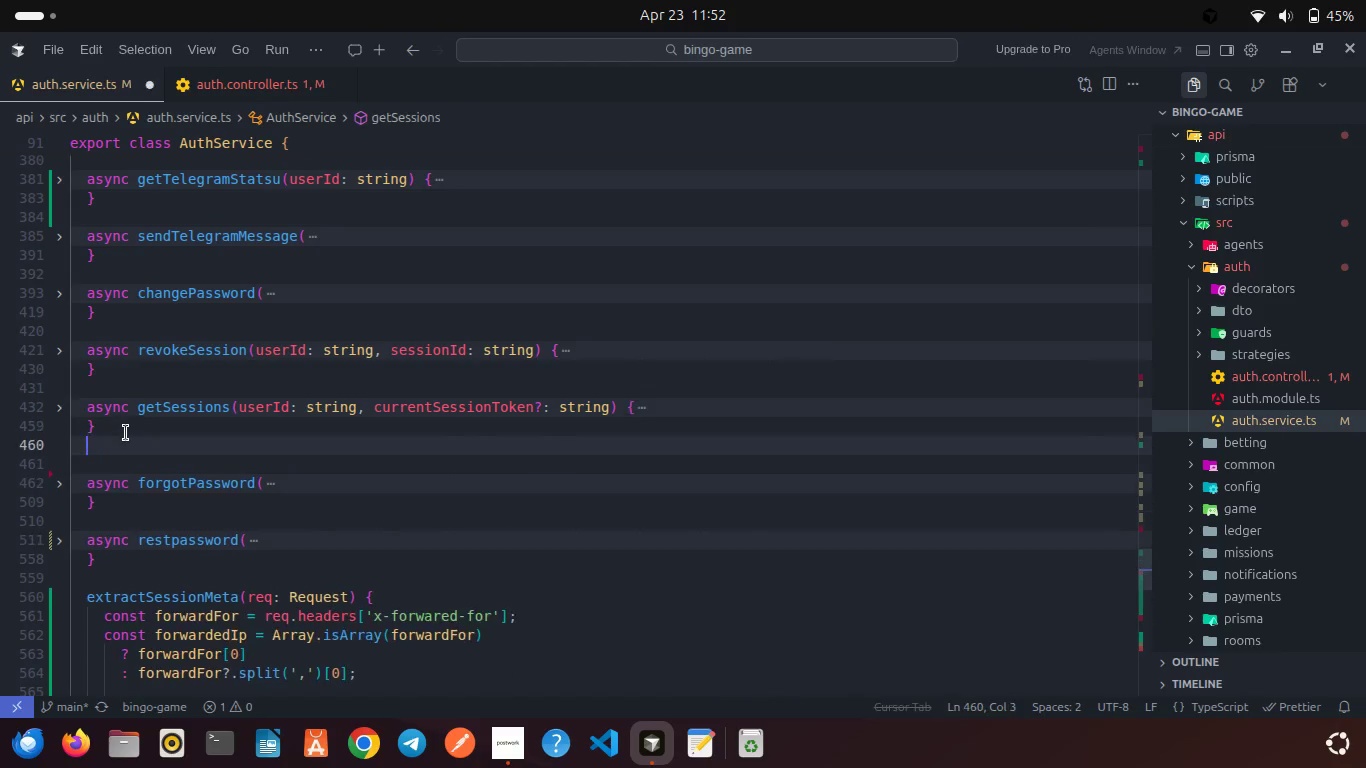 
key(Enter)
 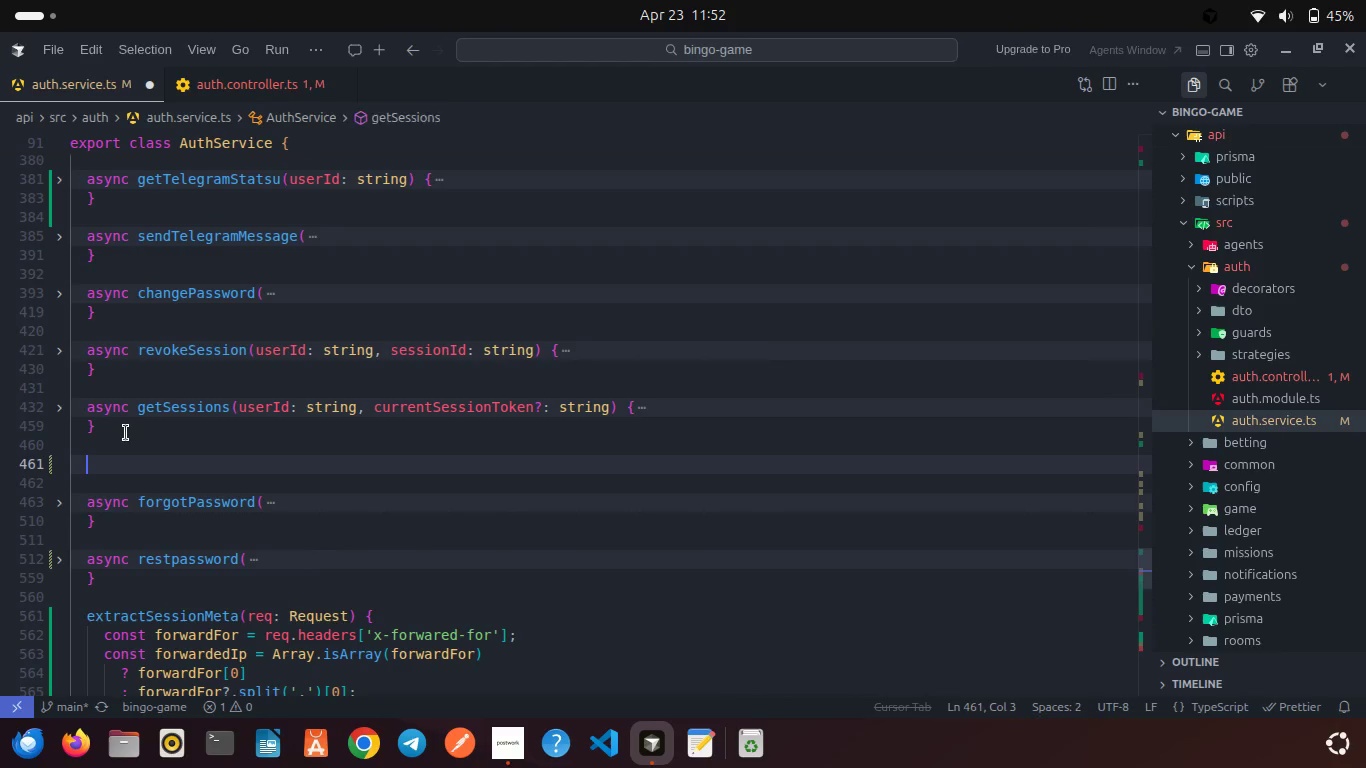 
type(asyn)
 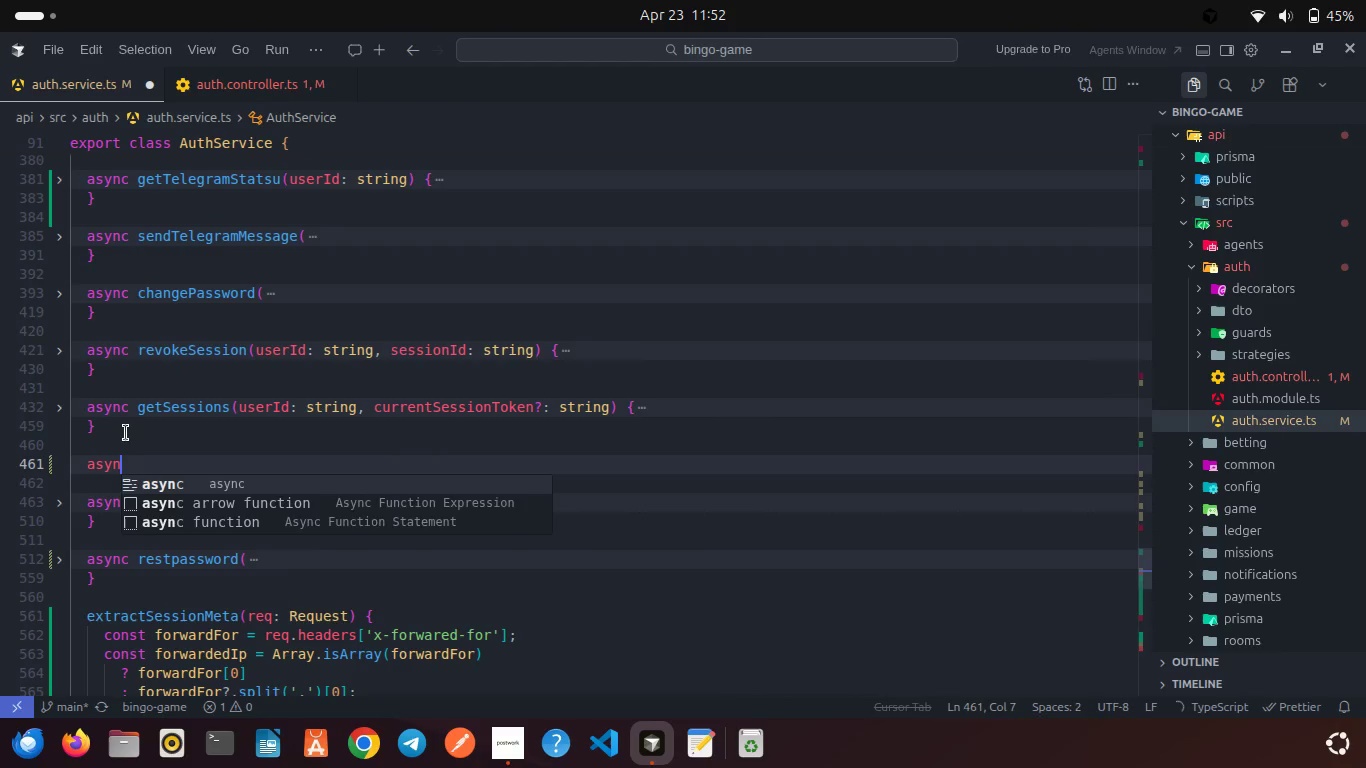 
key(Enter)
 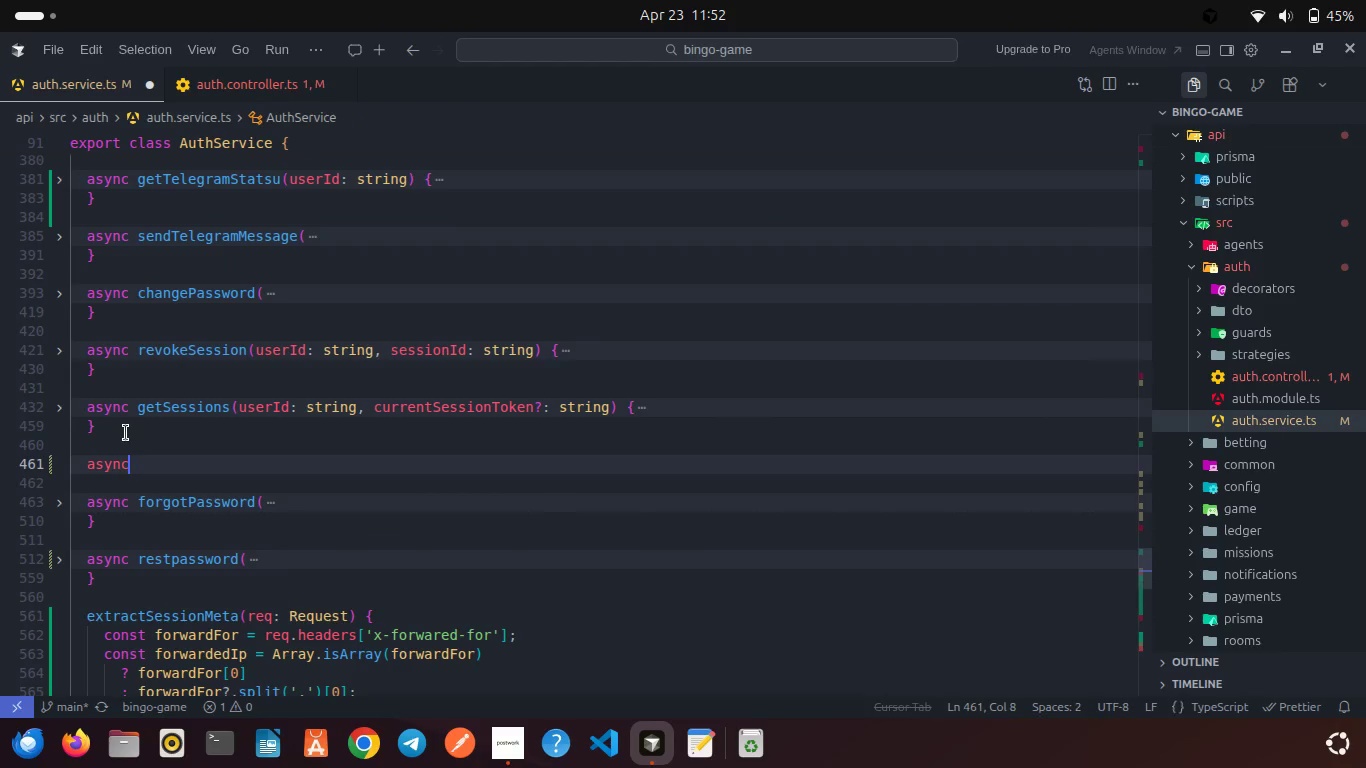 
type( get)
key(Backspace)
key(Backspace)
key(Backspace)
key(Backspace)
key(Backspace)
key(Backspace)
key(Backspace)
key(Backspace)
key(Backspace)
type(get)
key(Backspace)
key(Backspace)
key(Backspace)
key(Backspace)
key(Backspace)
key(Backspace)
 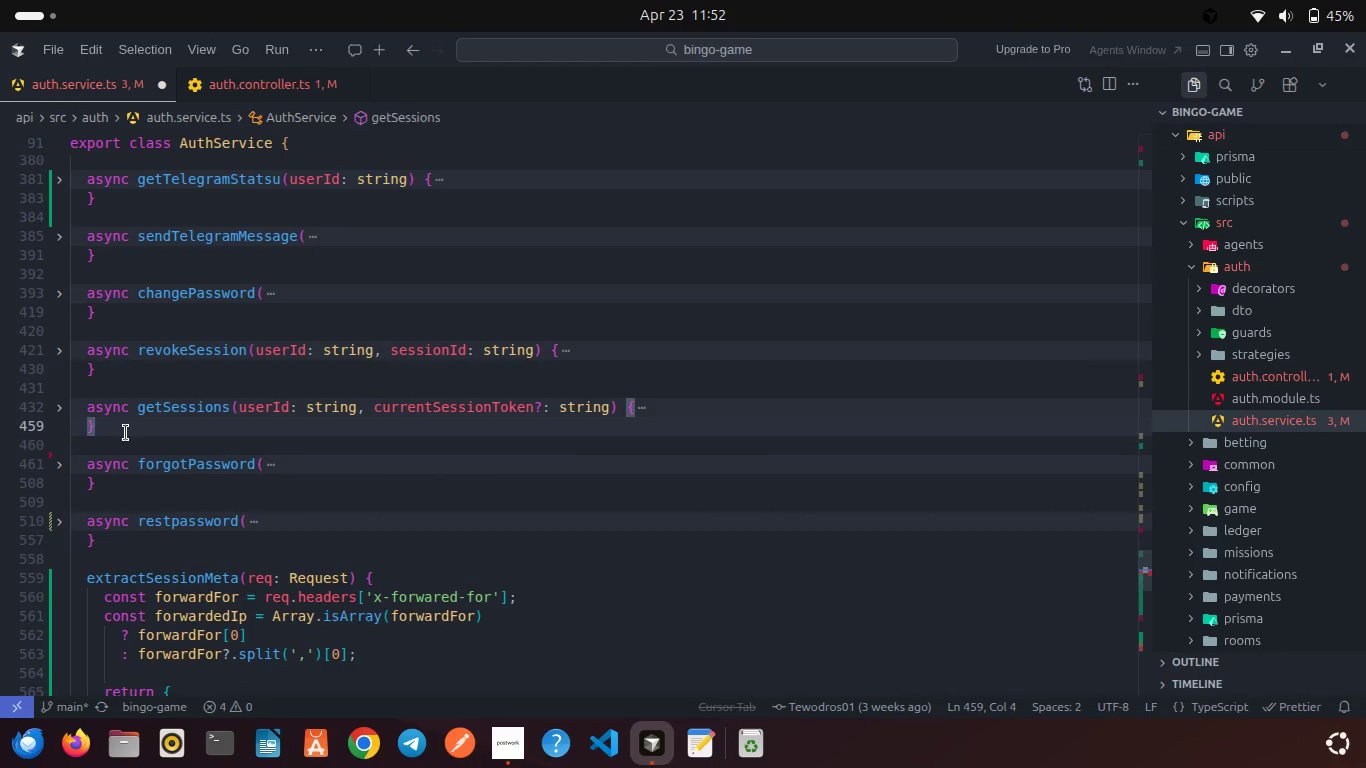 
scroll: coordinate [126, 433], scroll_direction: down, amount: 4.0
 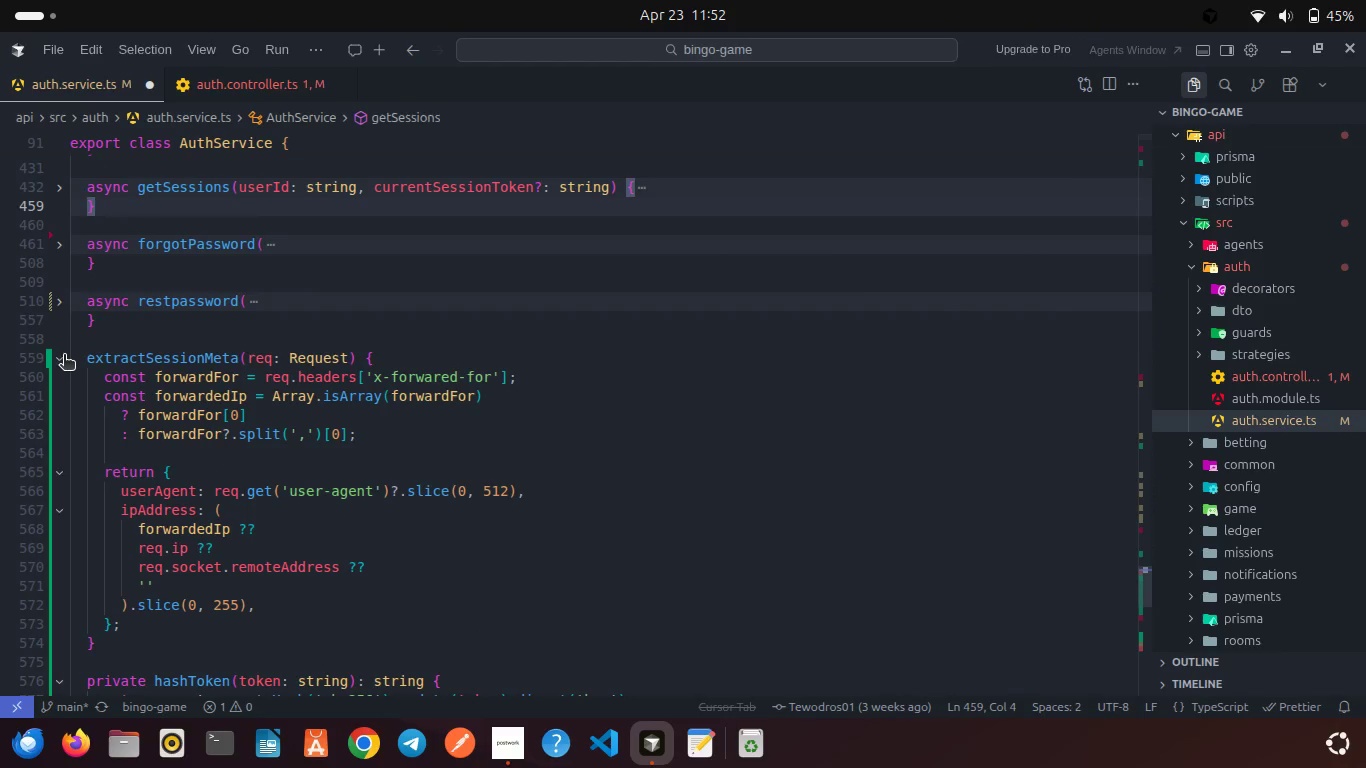 
left_click([64, 356])
 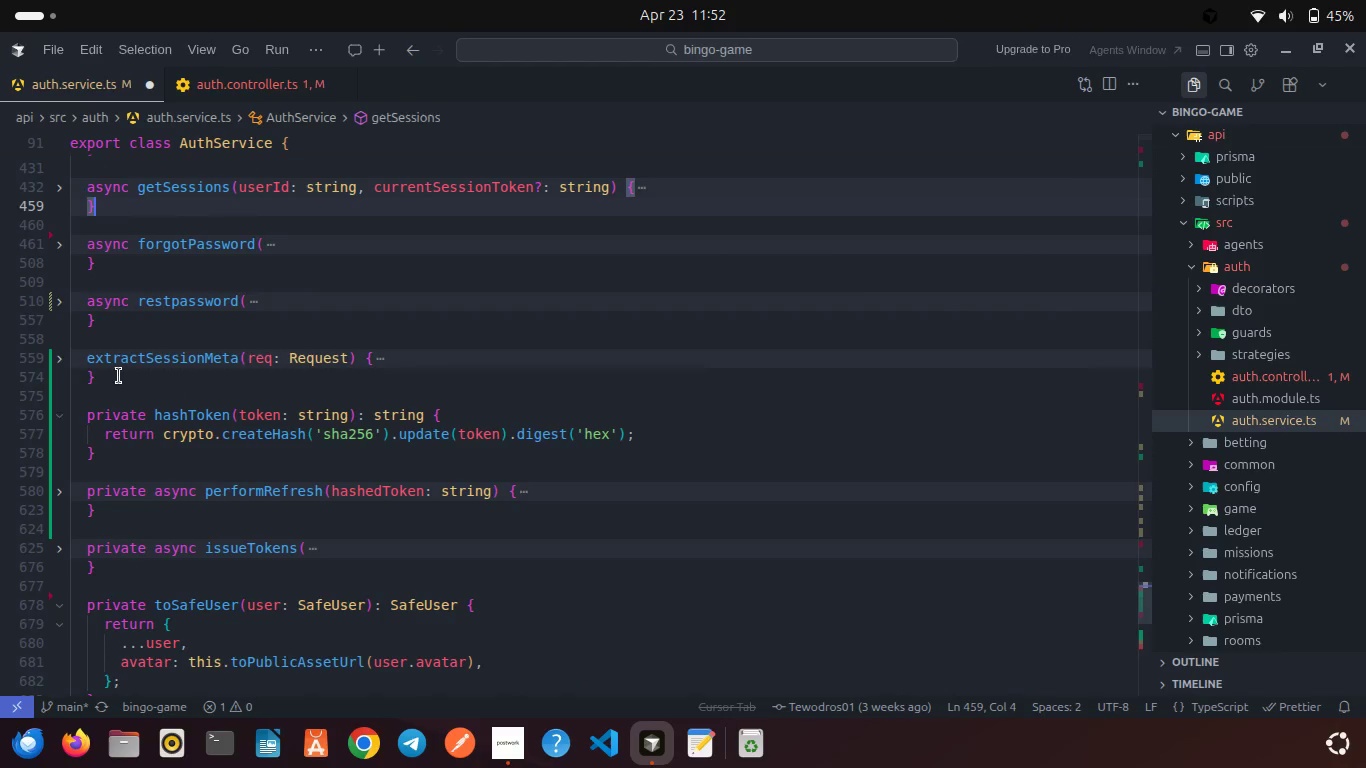 
left_click([119, 376])
 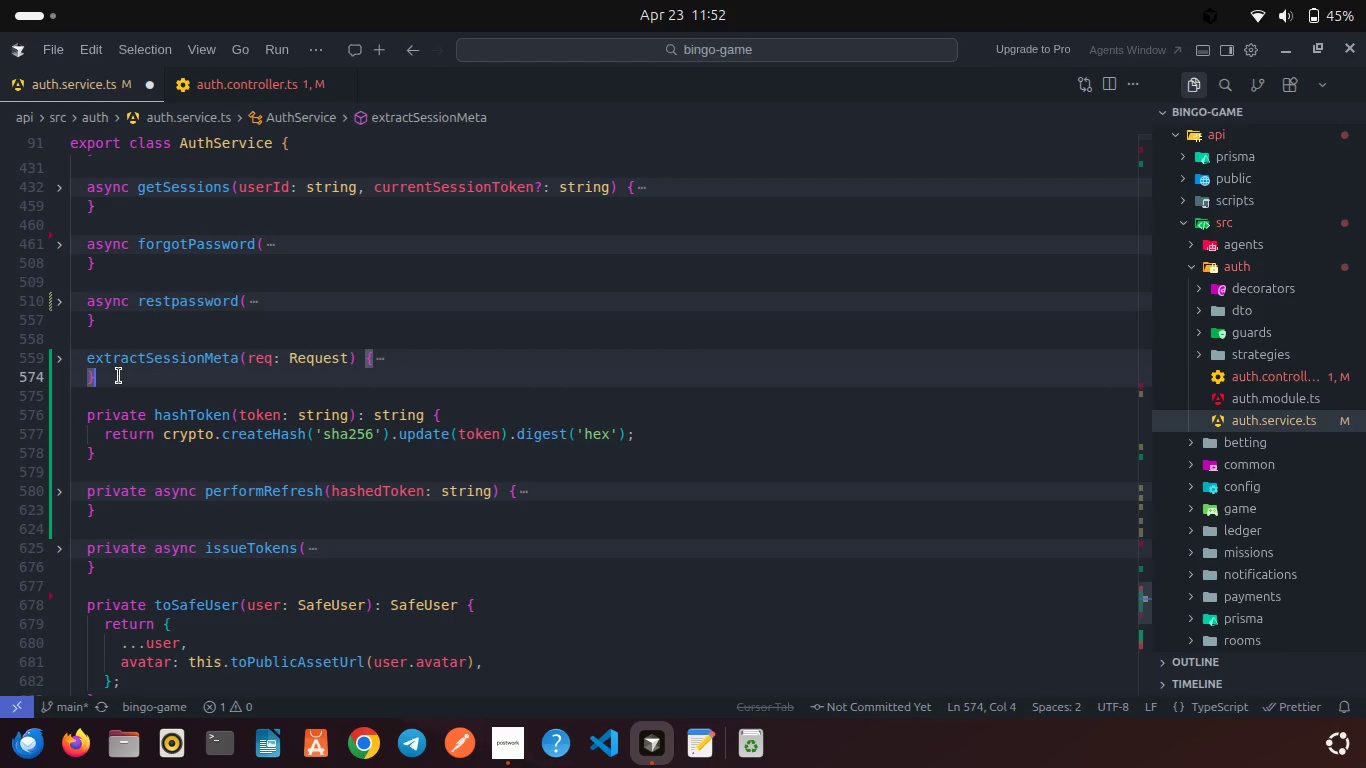 
key(Enter)
 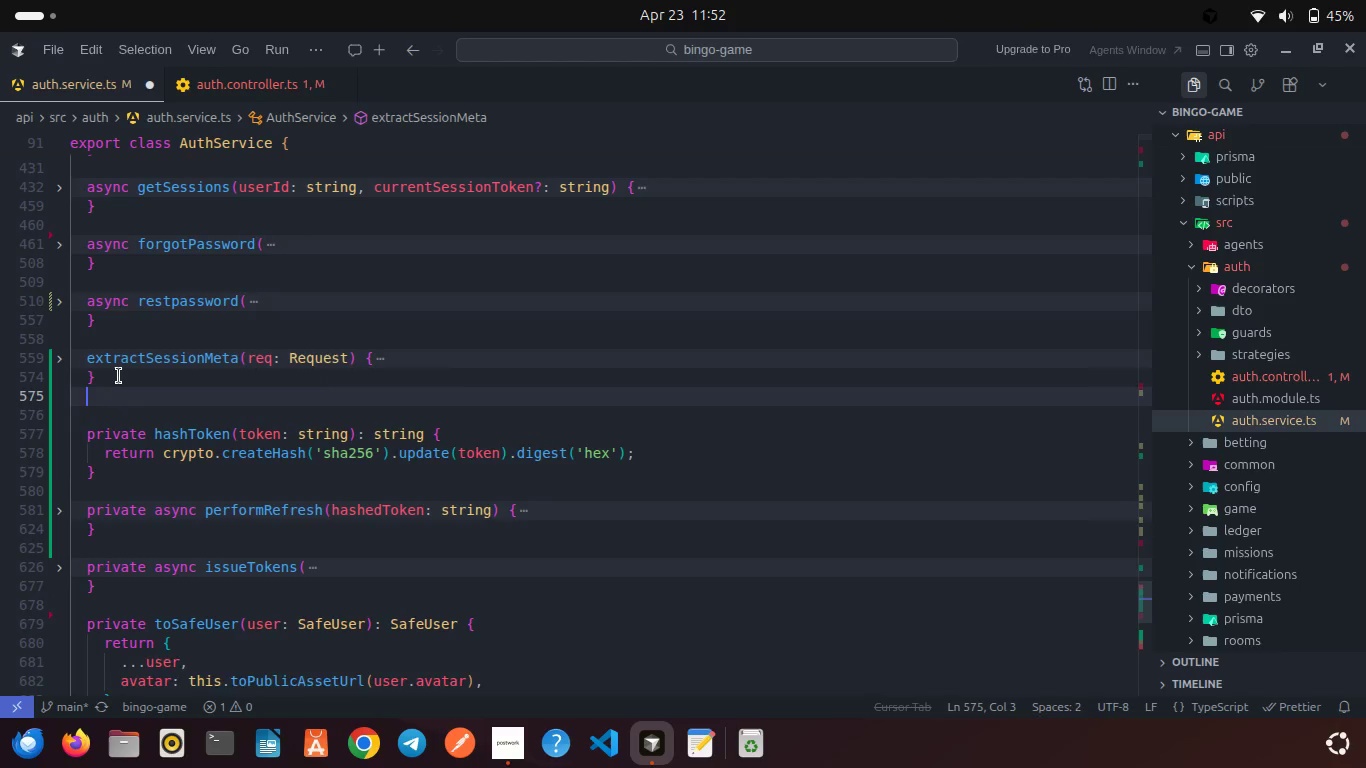 
key(Enter)
 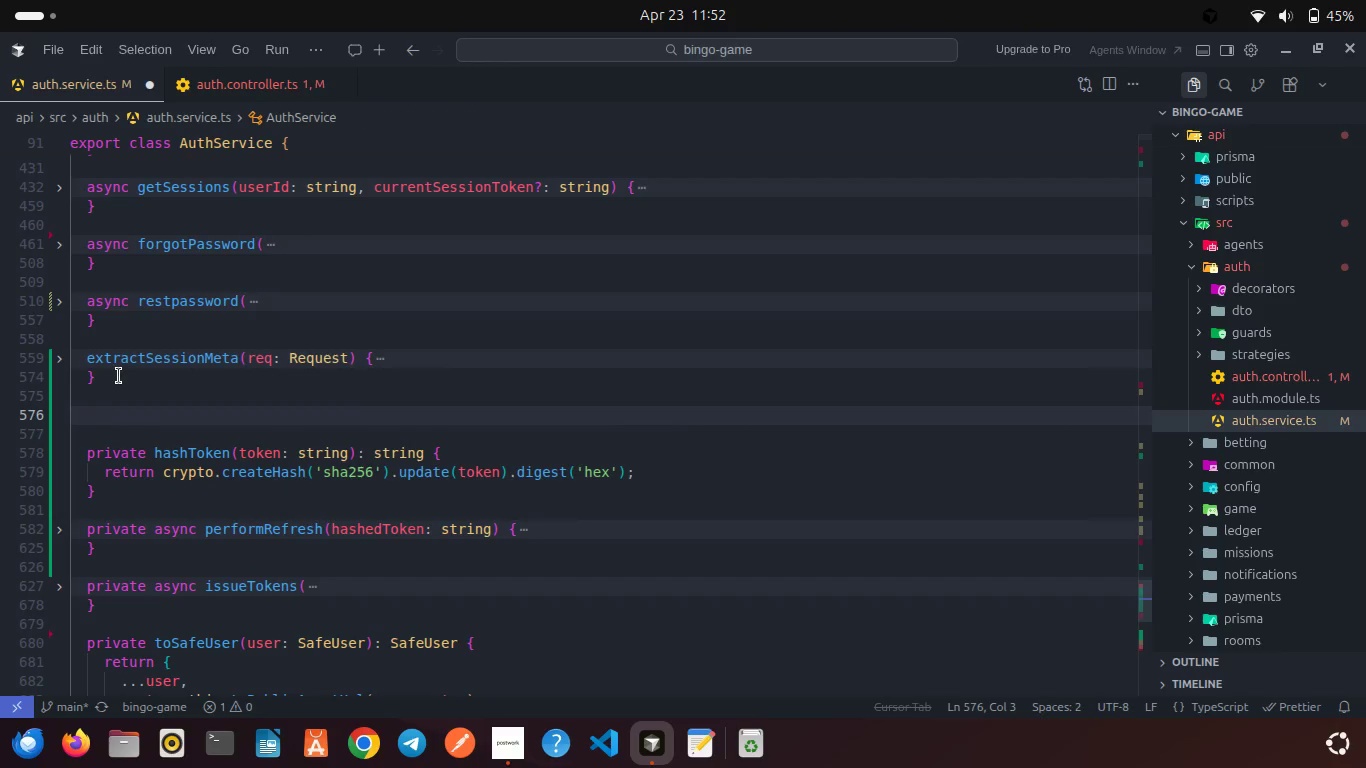 
type(getRefreshTokenFromRequest(req: Request, fallback?: stir)
key(Backspace)
key(Backspace)
key(Backspace)
key(Backspace)
type(string | null)
 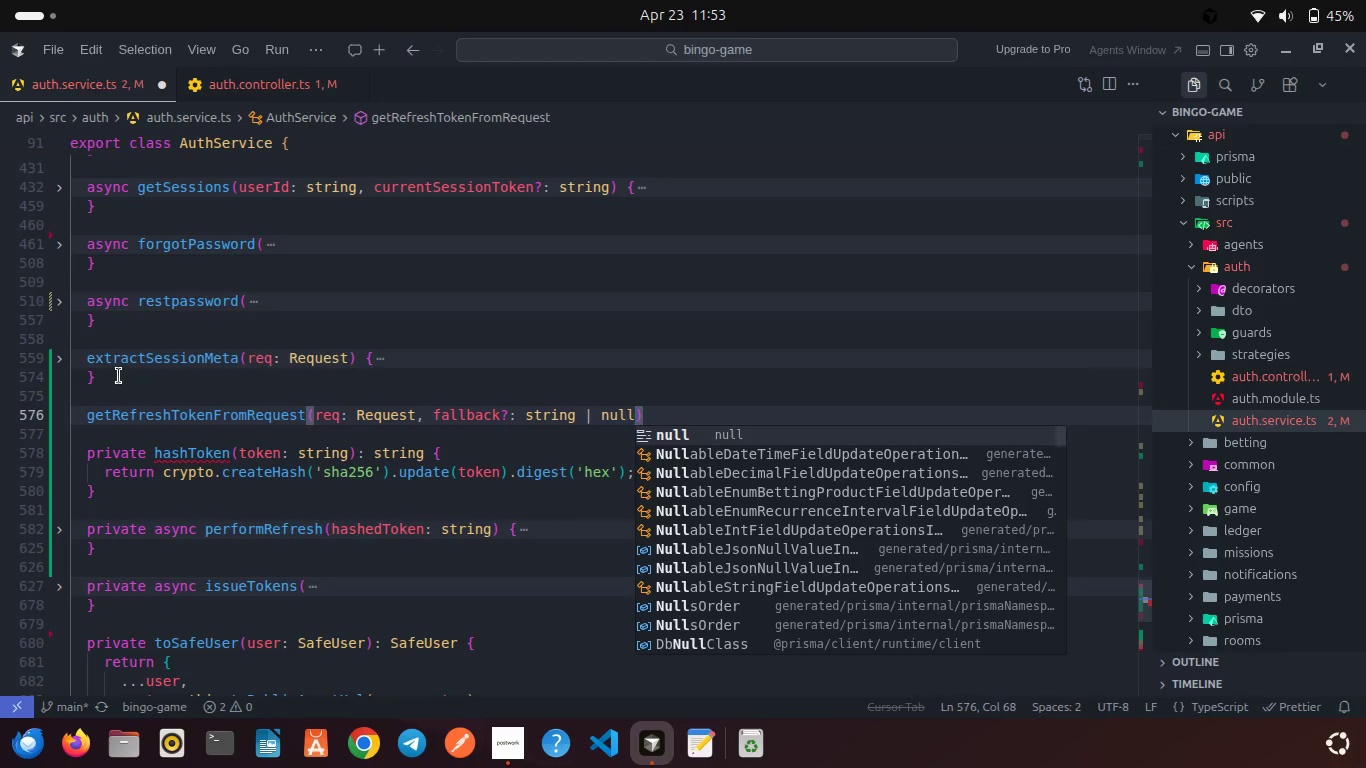 
key(ArrowRight)
 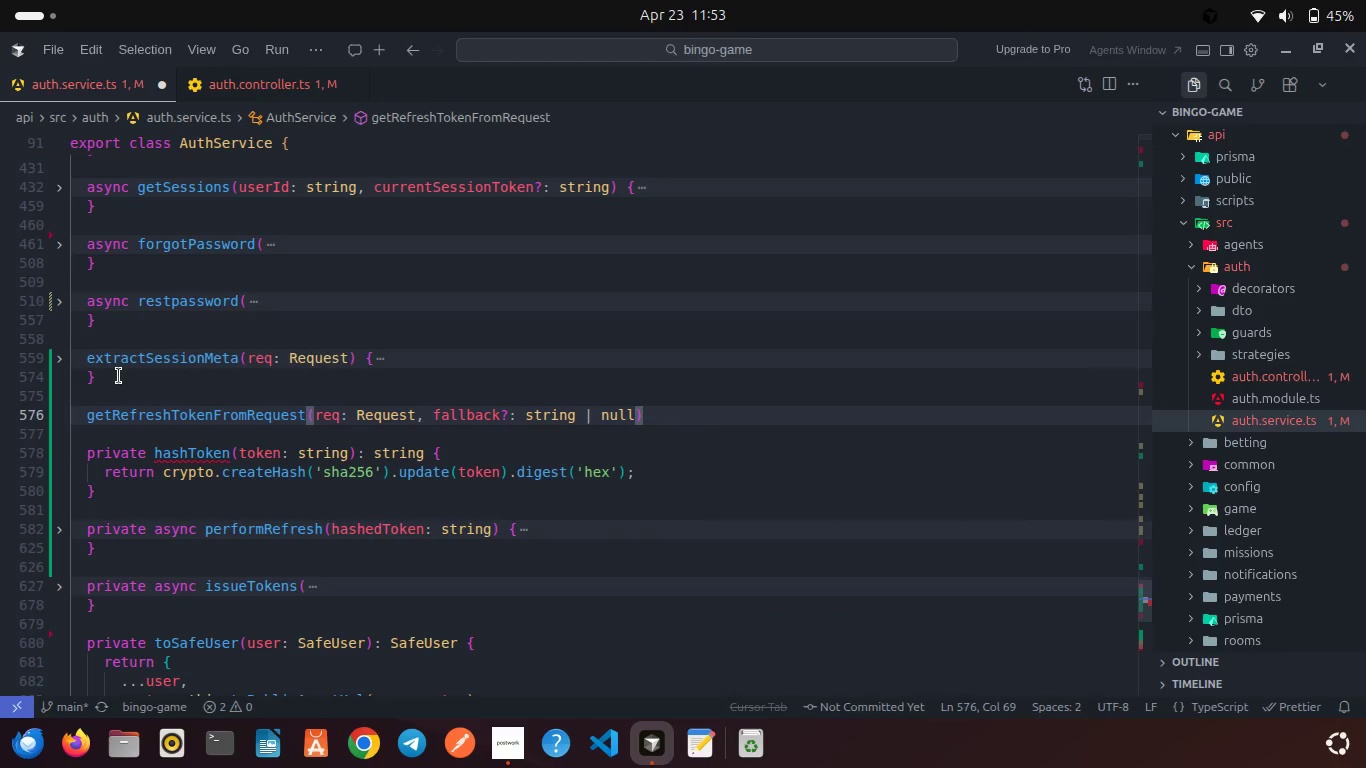 
key(Shift+BracketLeft)
 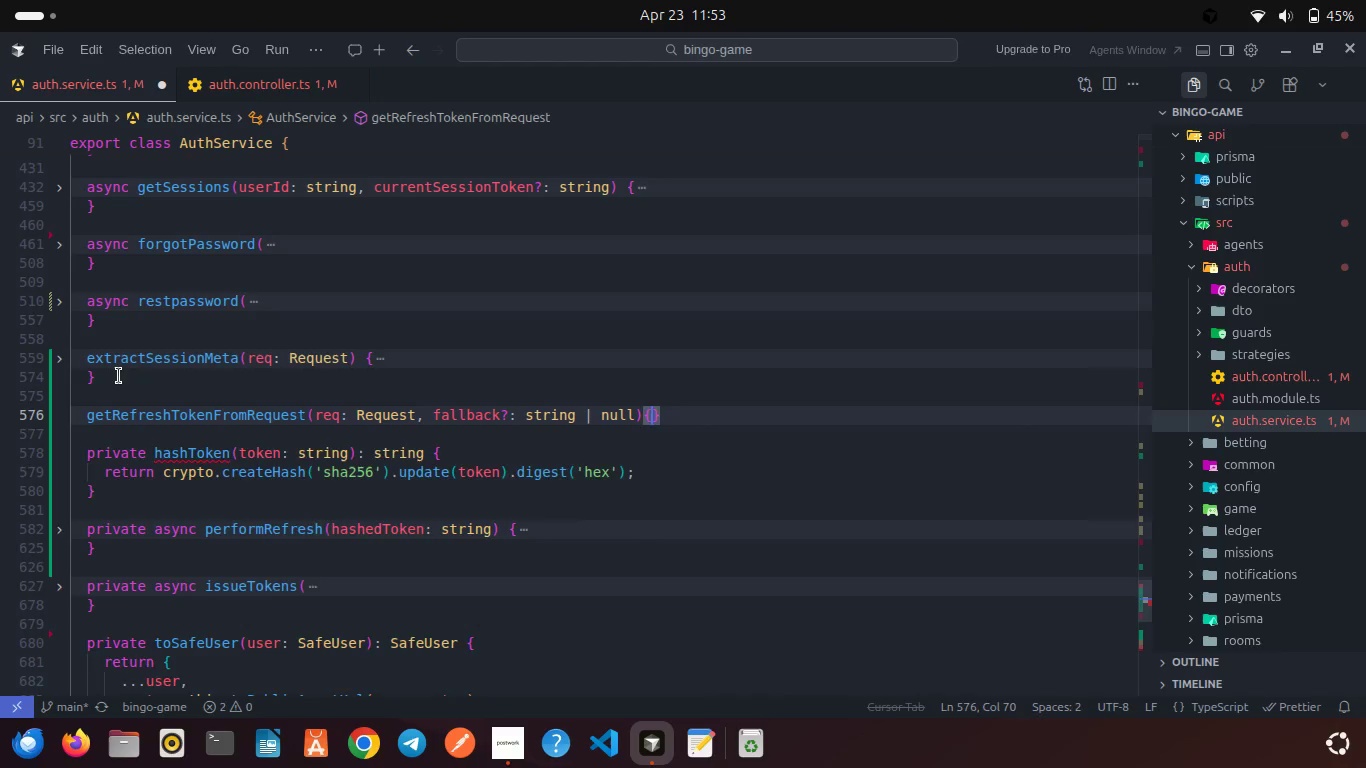 
key(Enter)
 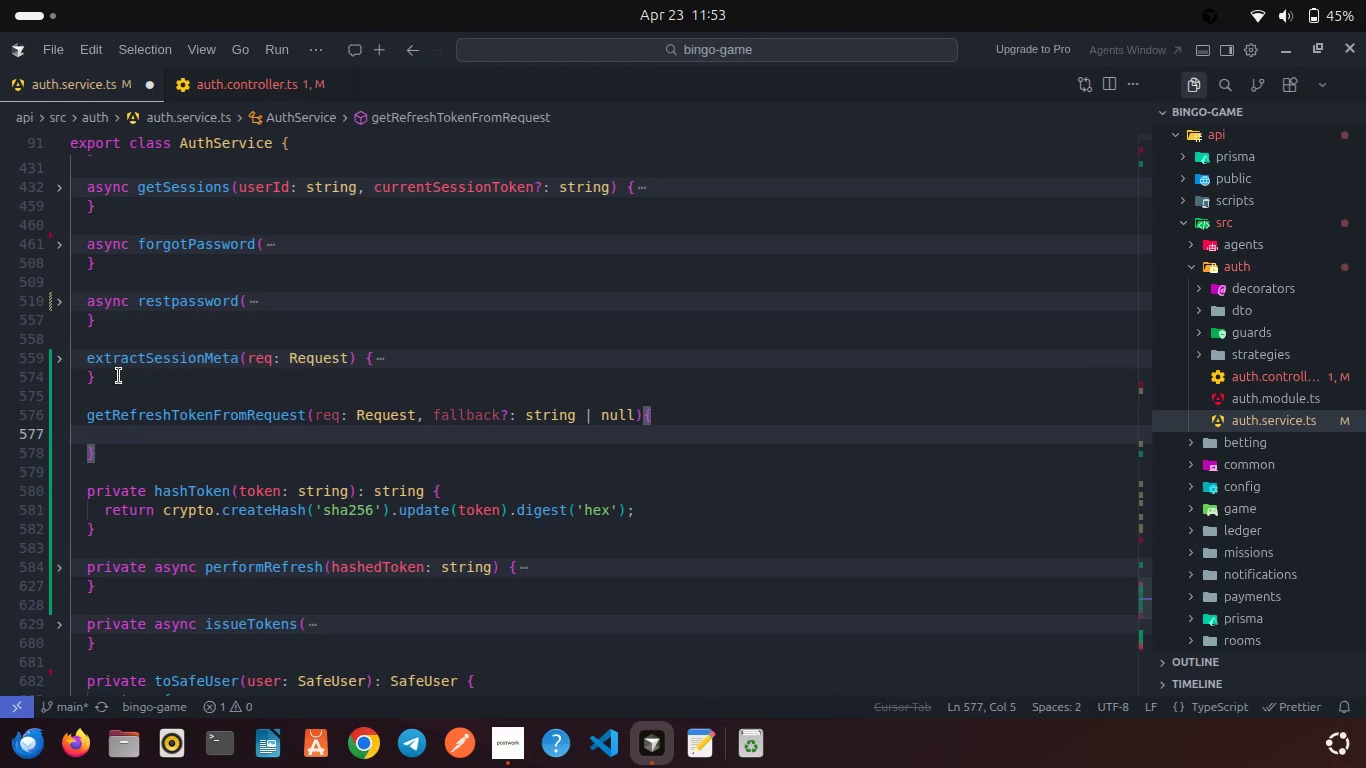 
type(const cookieToken -)
key(Backspace)
type(= req.co)
key(Backspace)
 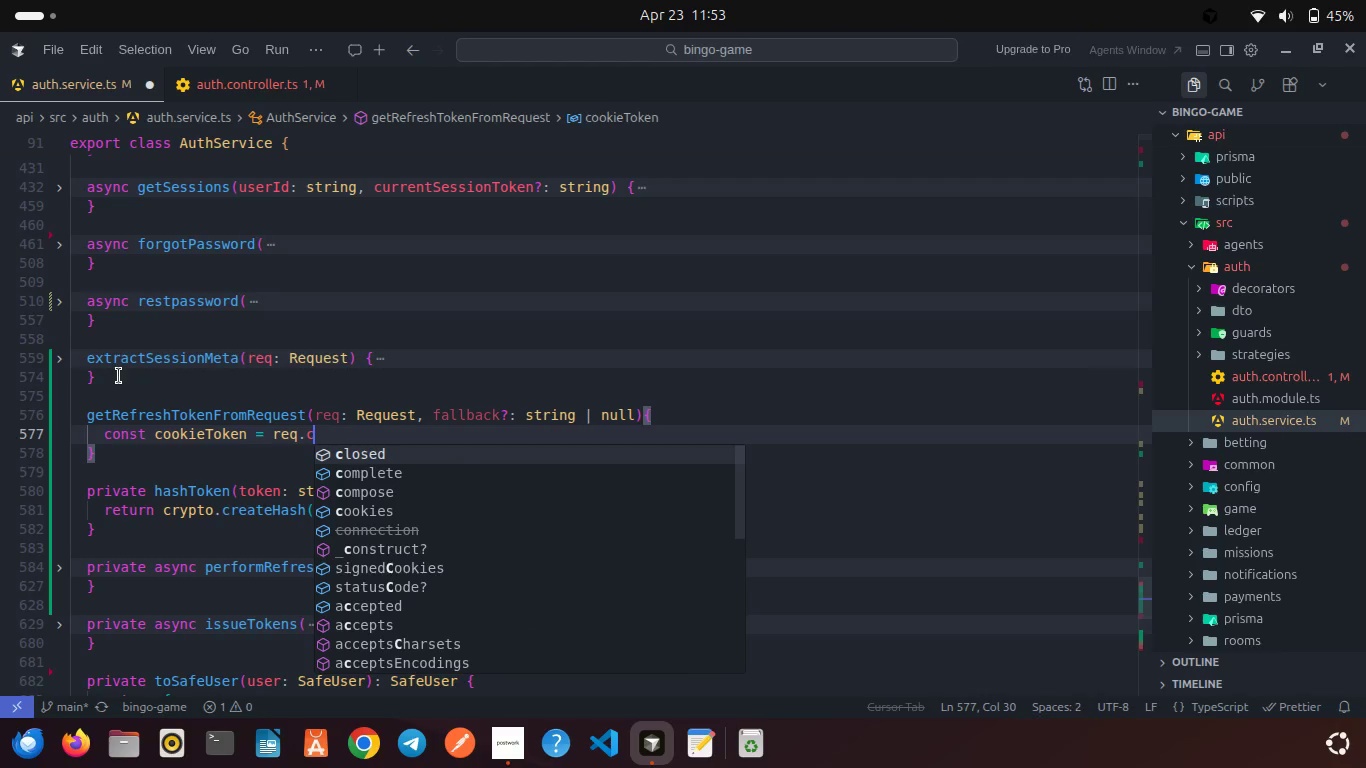 
key(ArrowDown)
 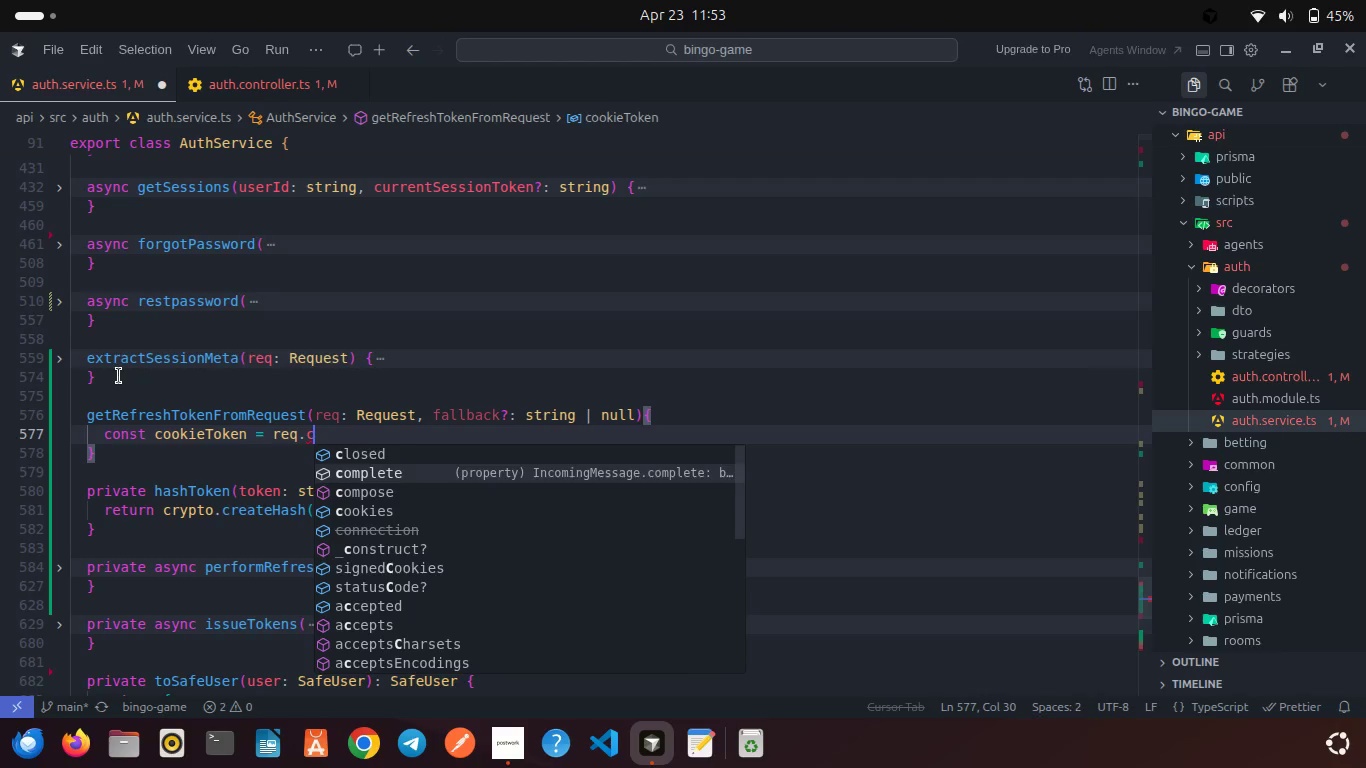 
key(ArrowDown)
 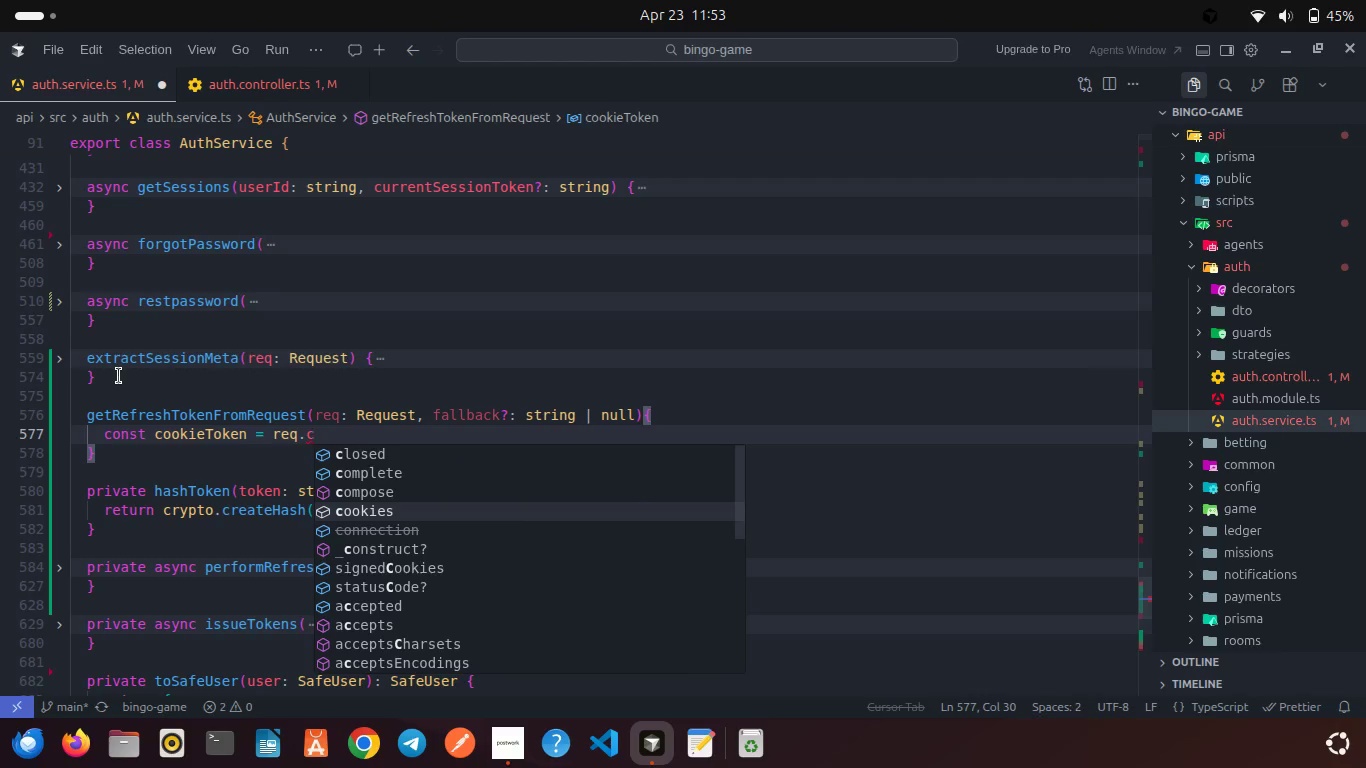 
key(ArrowDown)
 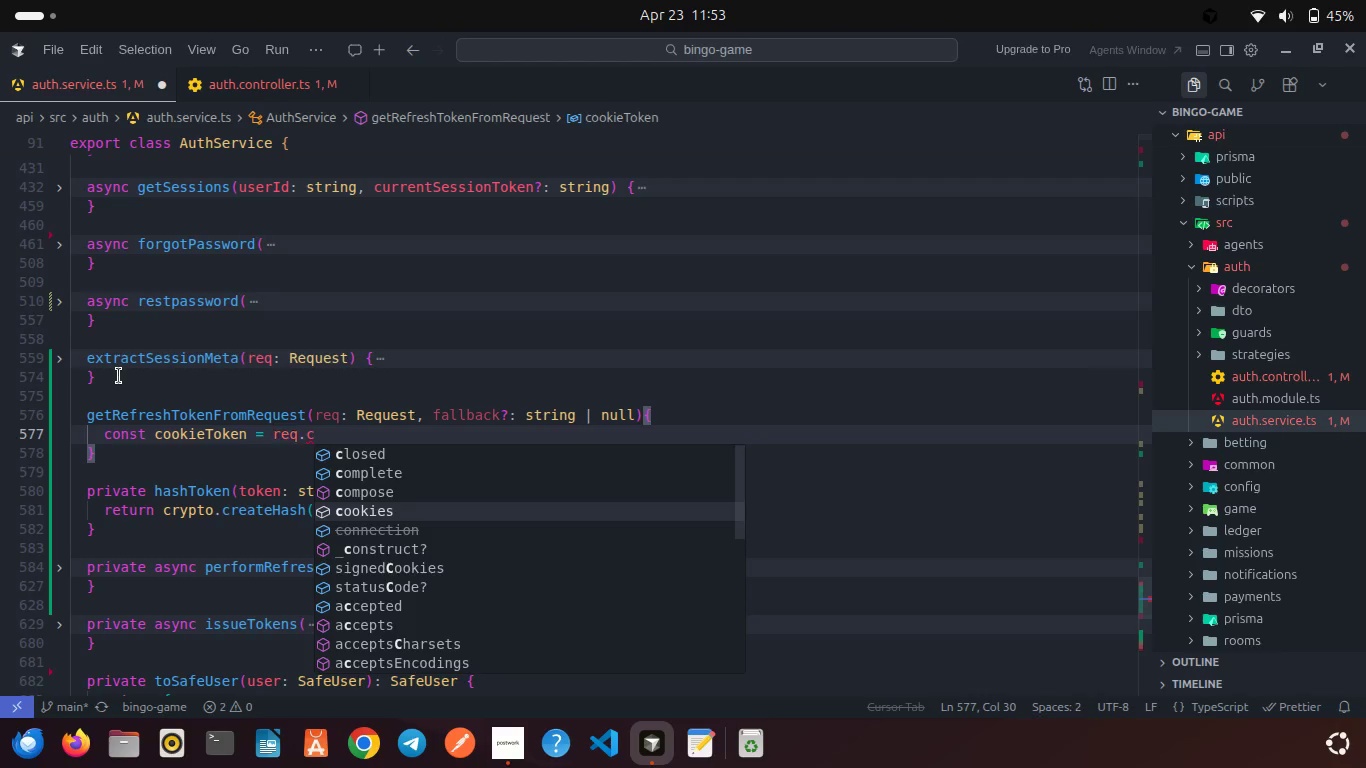 
key(Enter)
 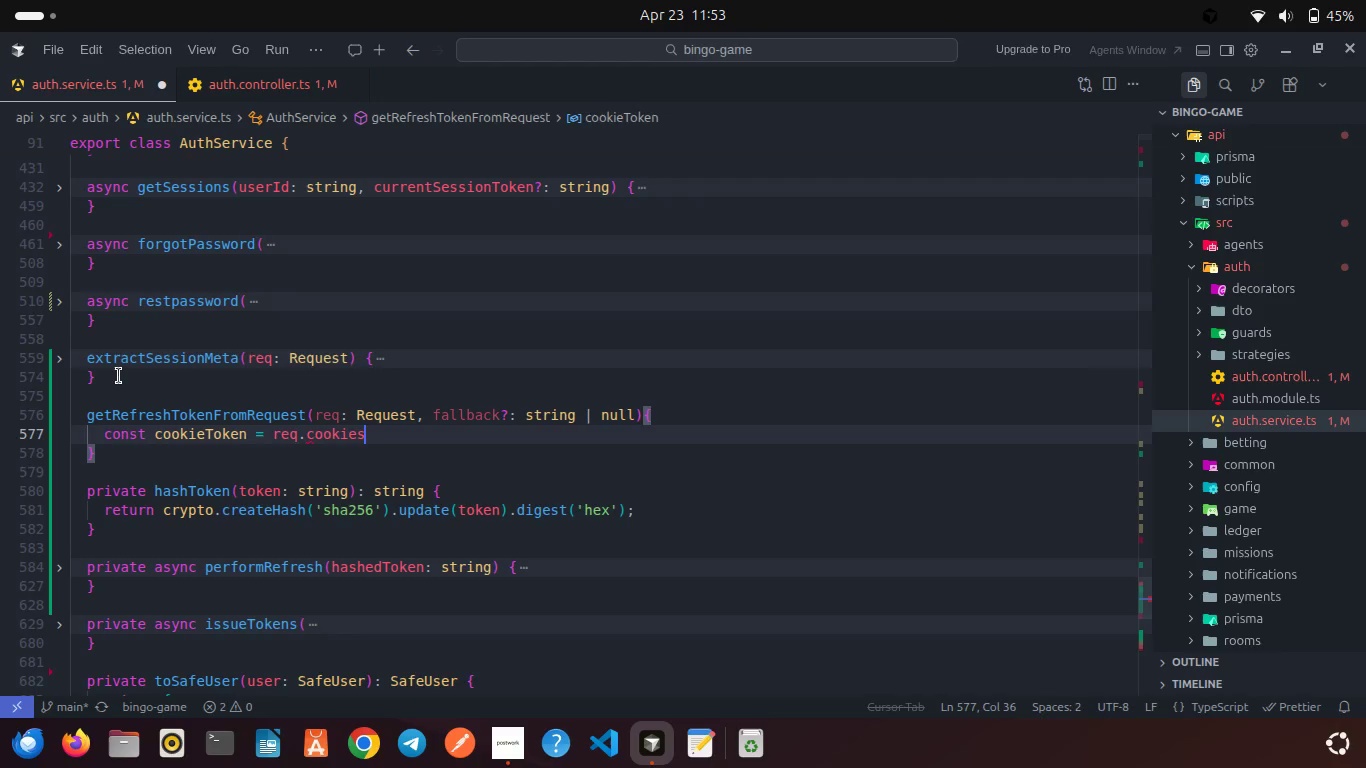 
type(?.['refresh_token)
 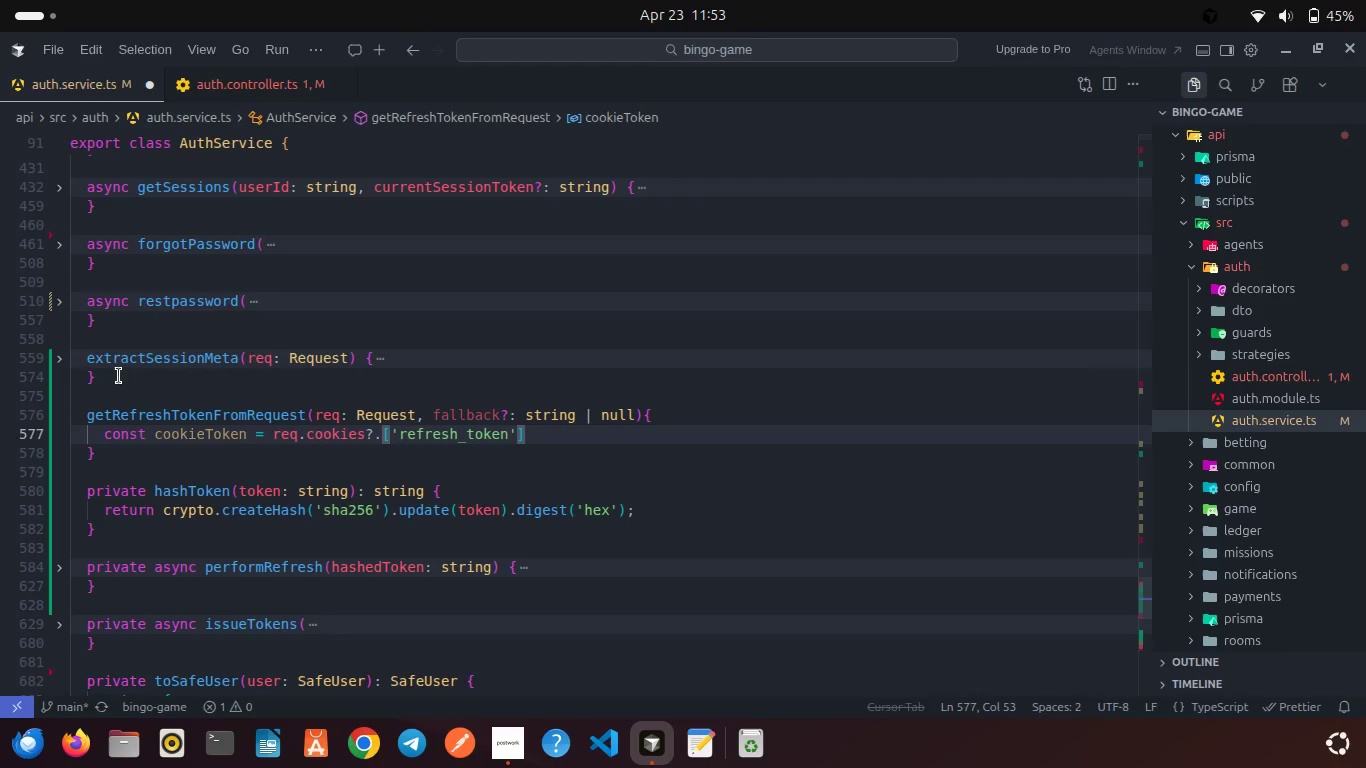 
key(ArrowRight)
 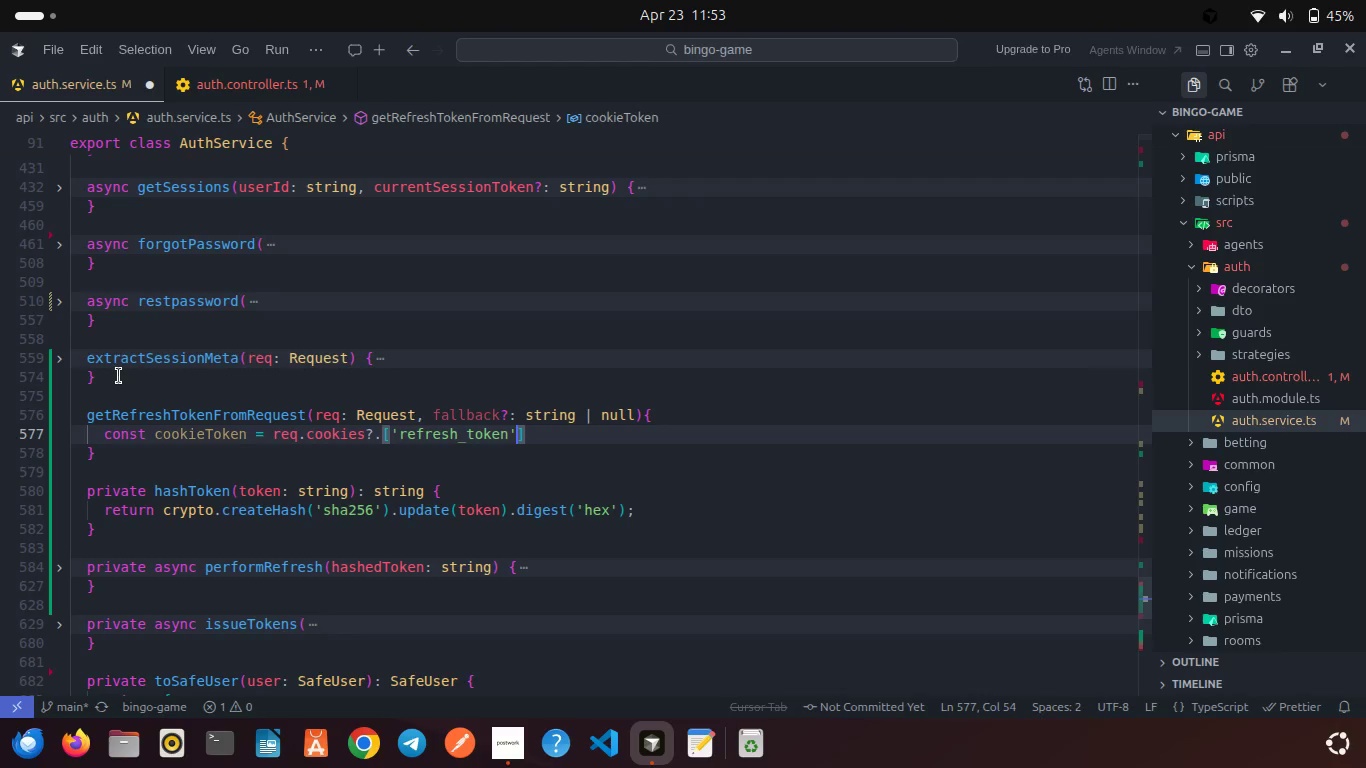 
key(ArrowRight)
 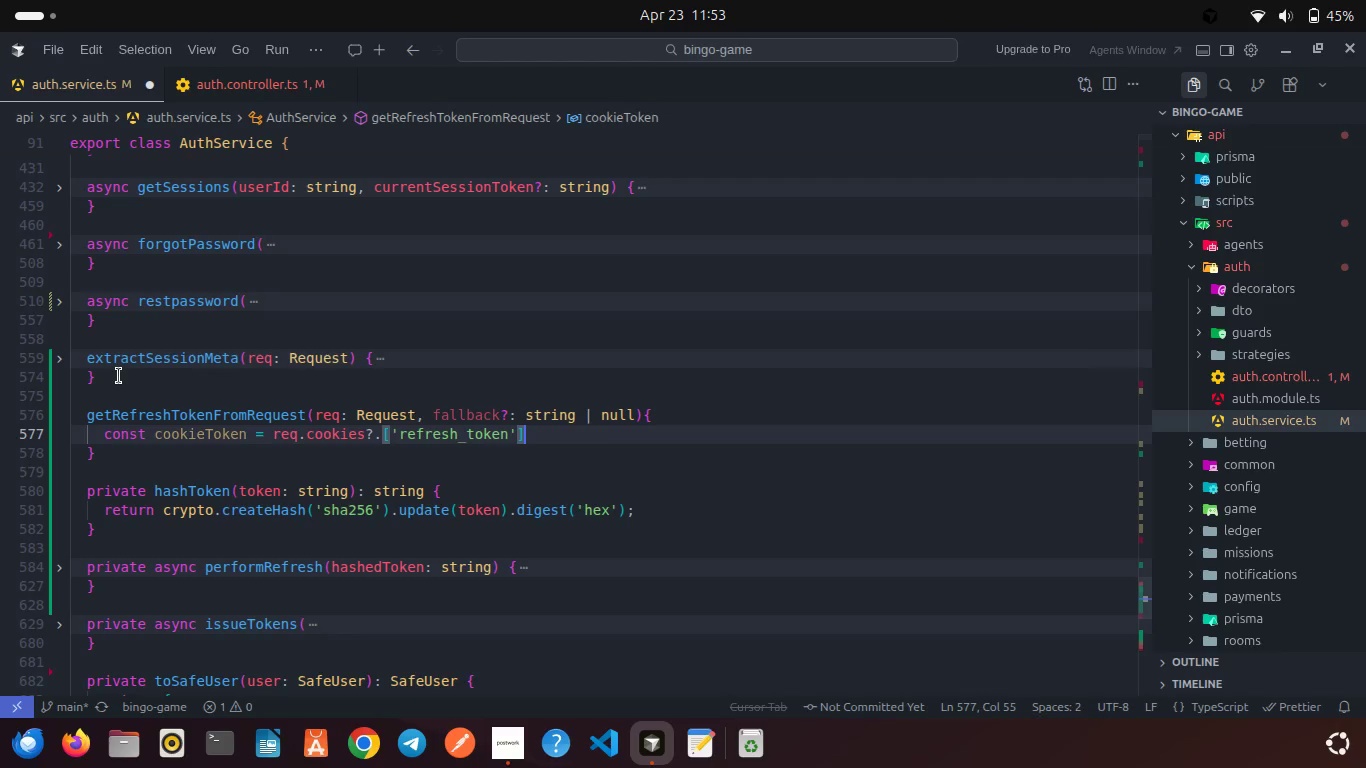 
type( as string | undef)
 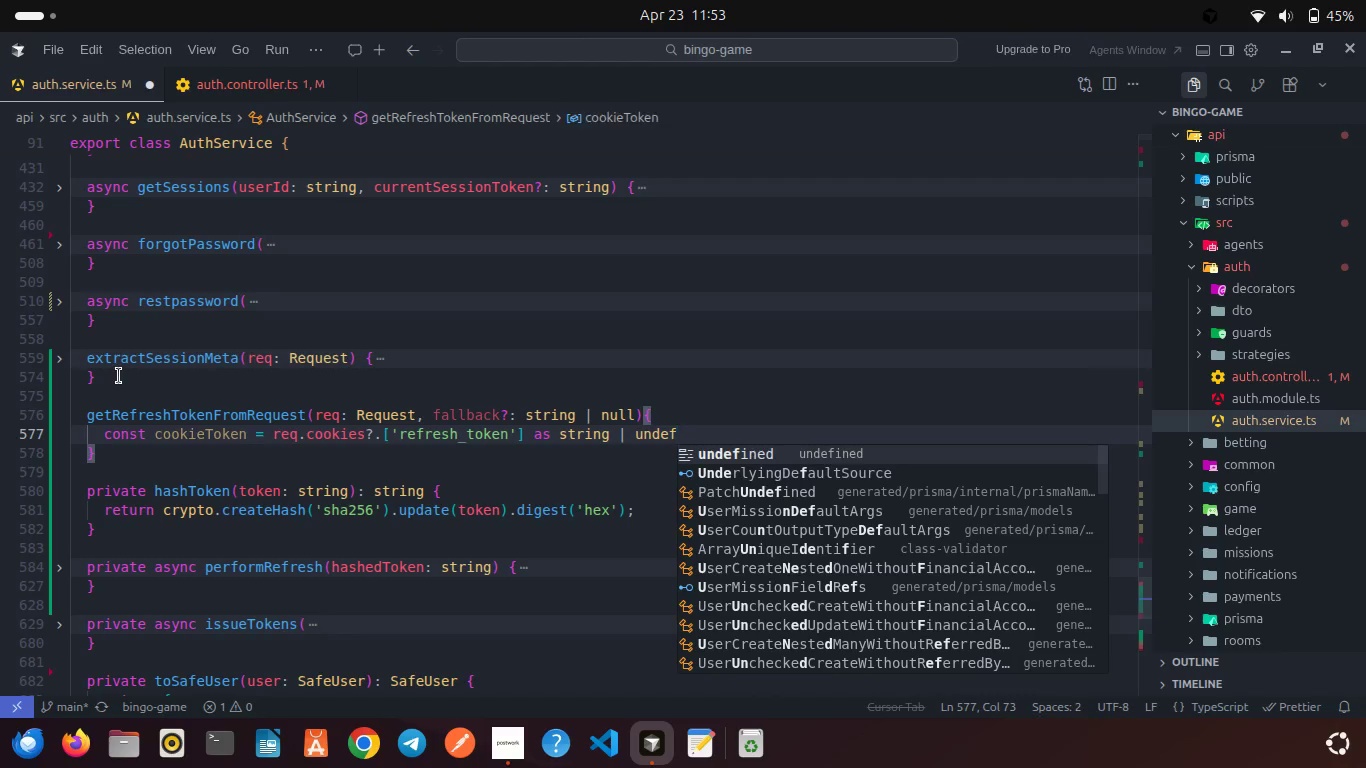 
key(Enter)
 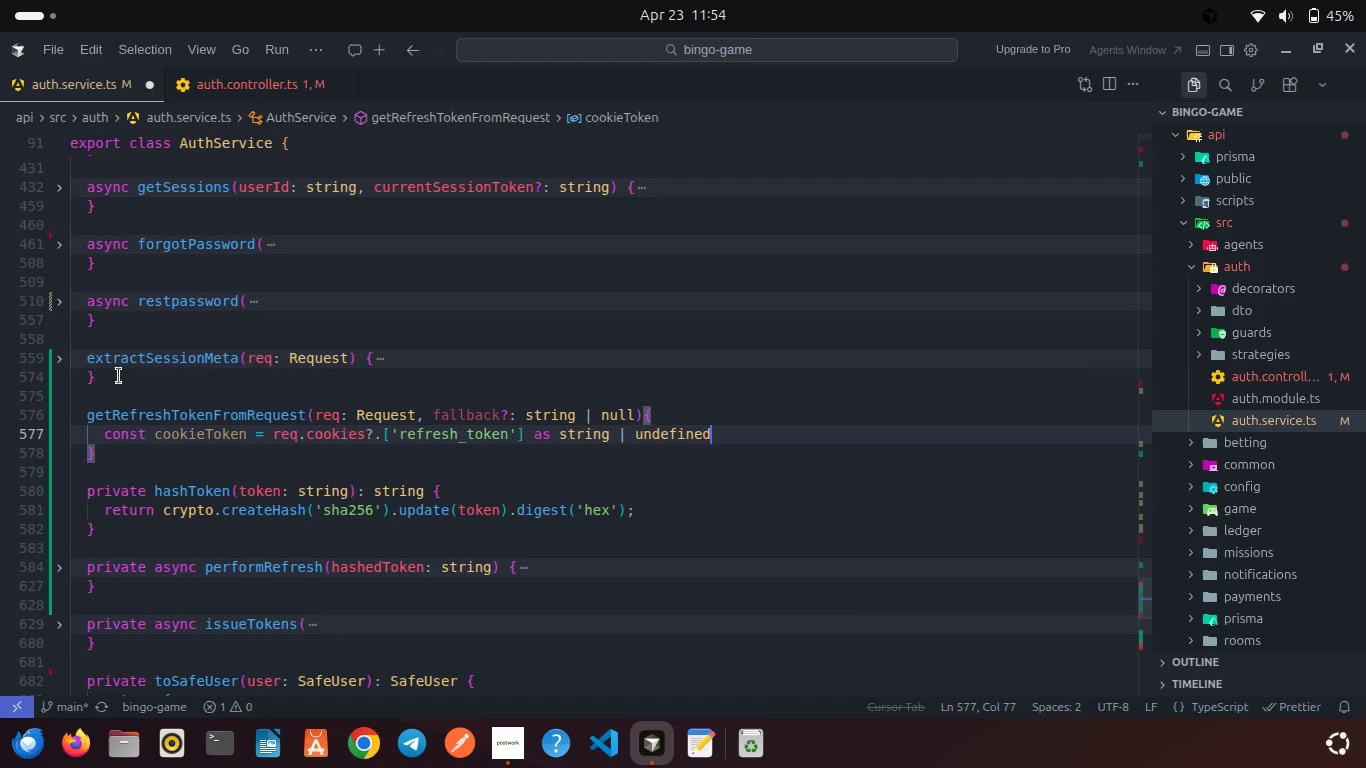 
key(Semicolon)
 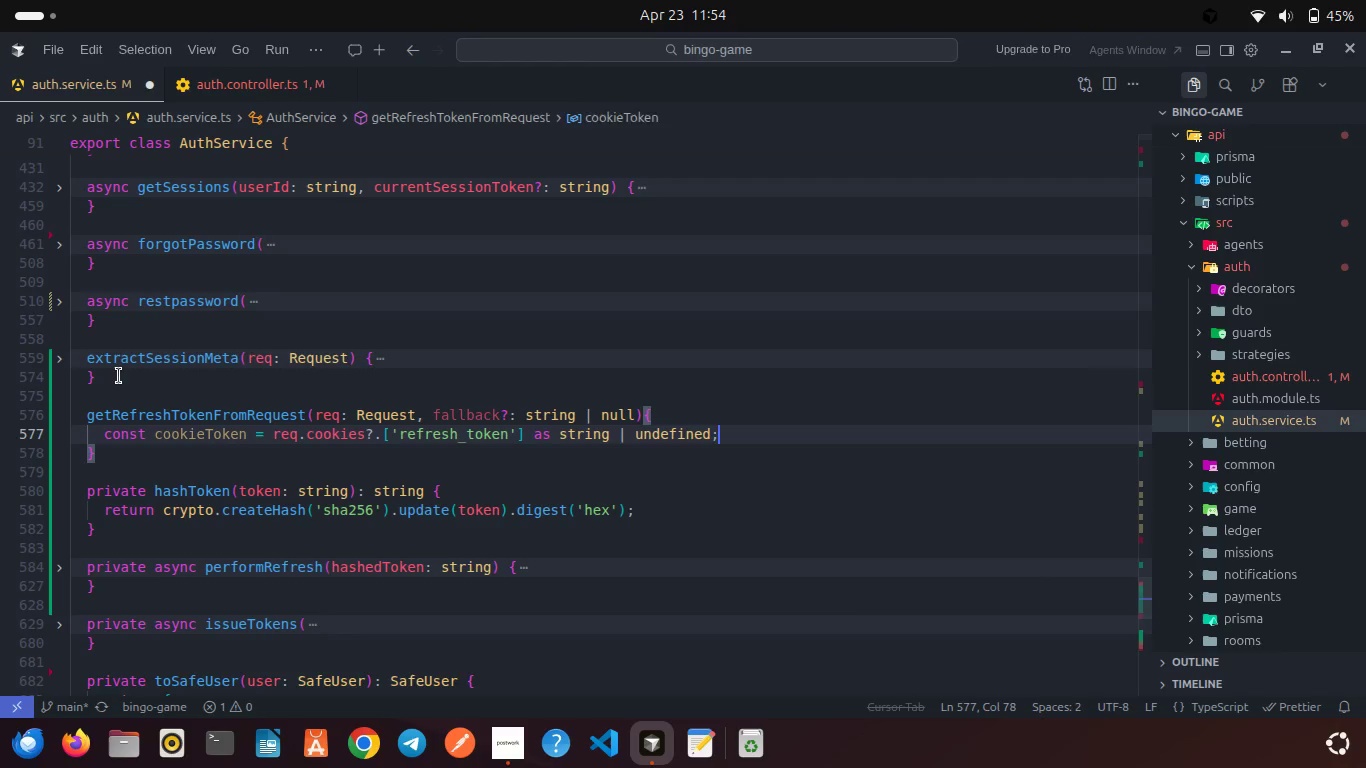 
key(Enter)
 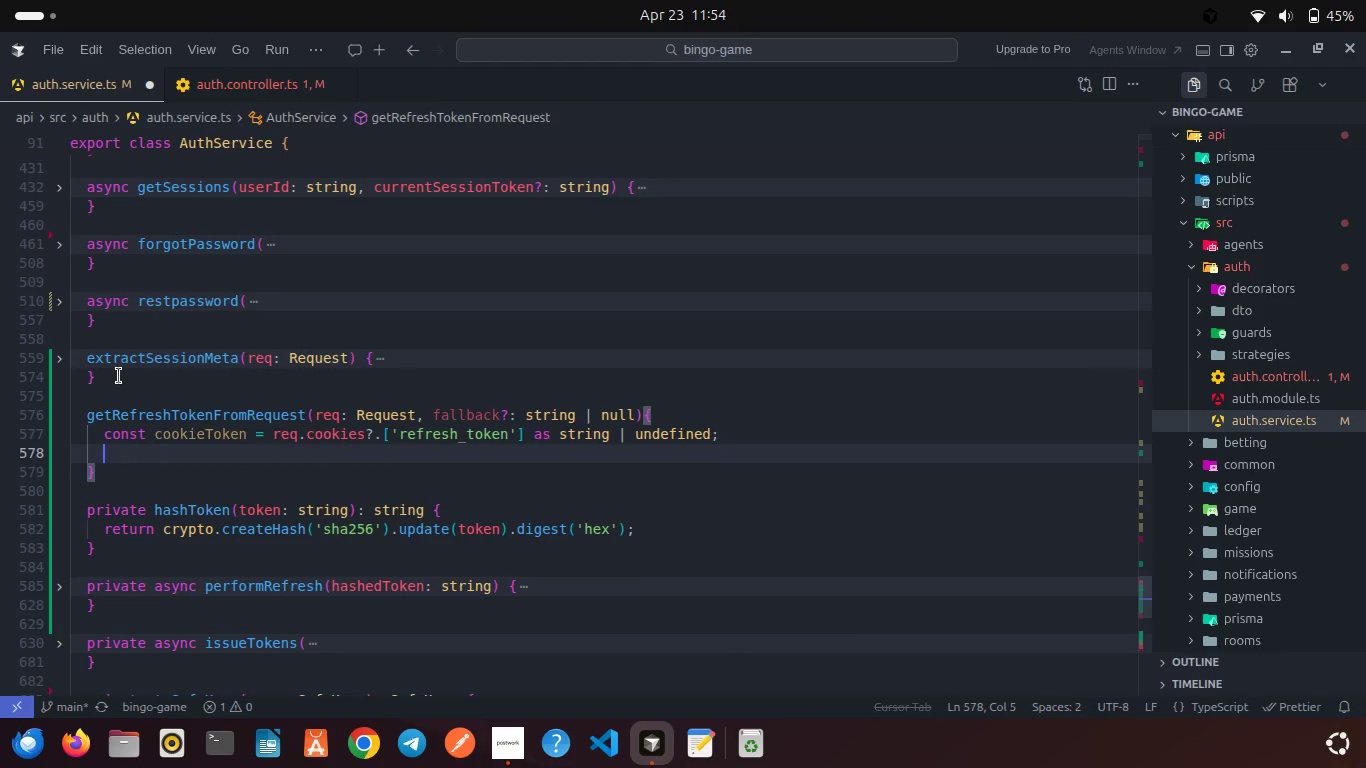 
type(const bodyToek)
key(Backspace)
key(Backspace)
type(ken = fallb)
 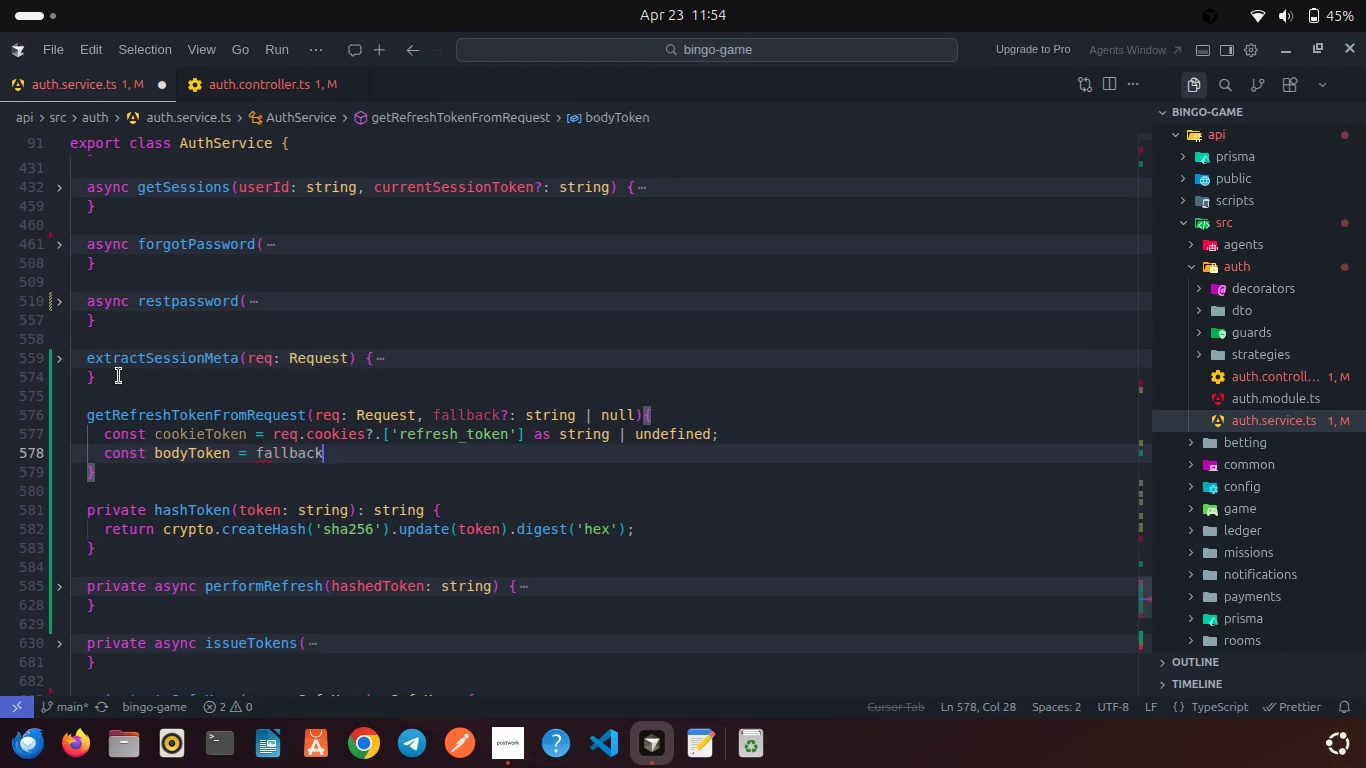 
 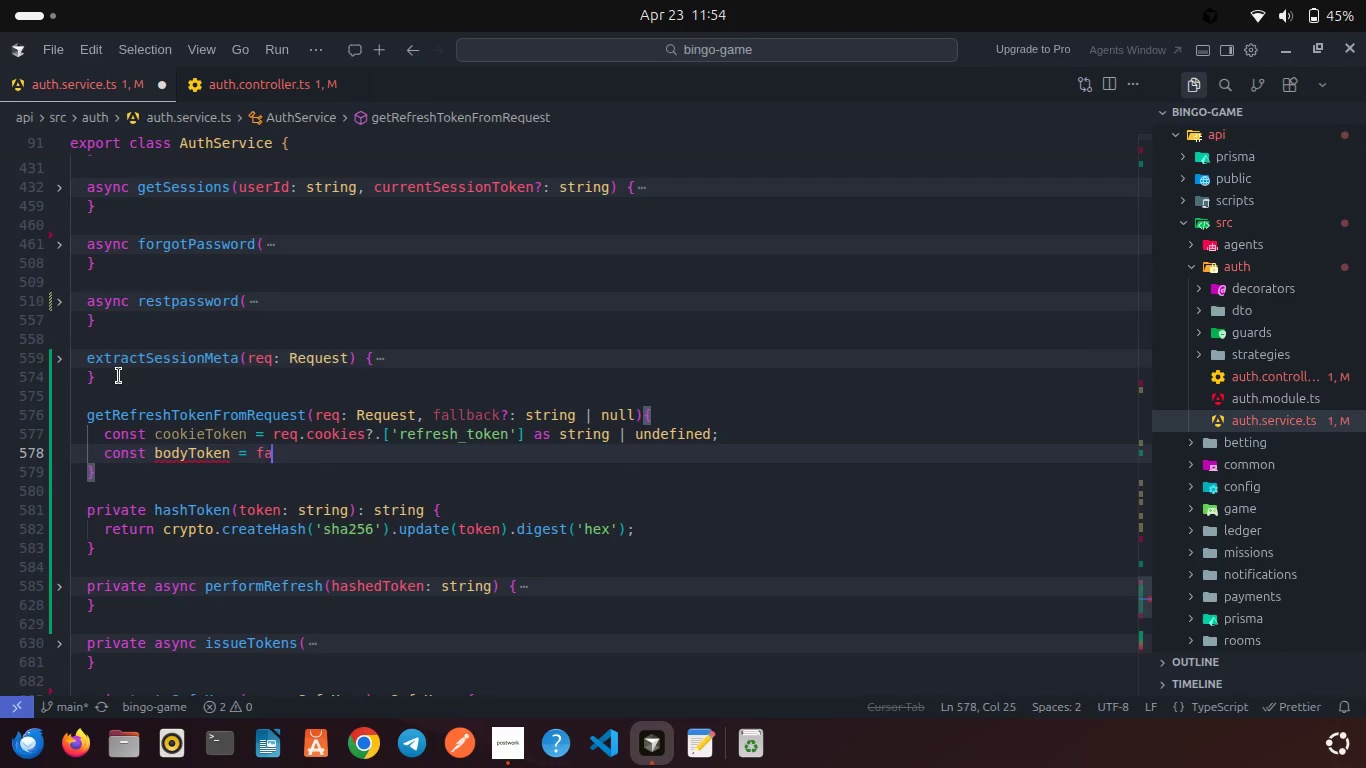 
key(Enter)
 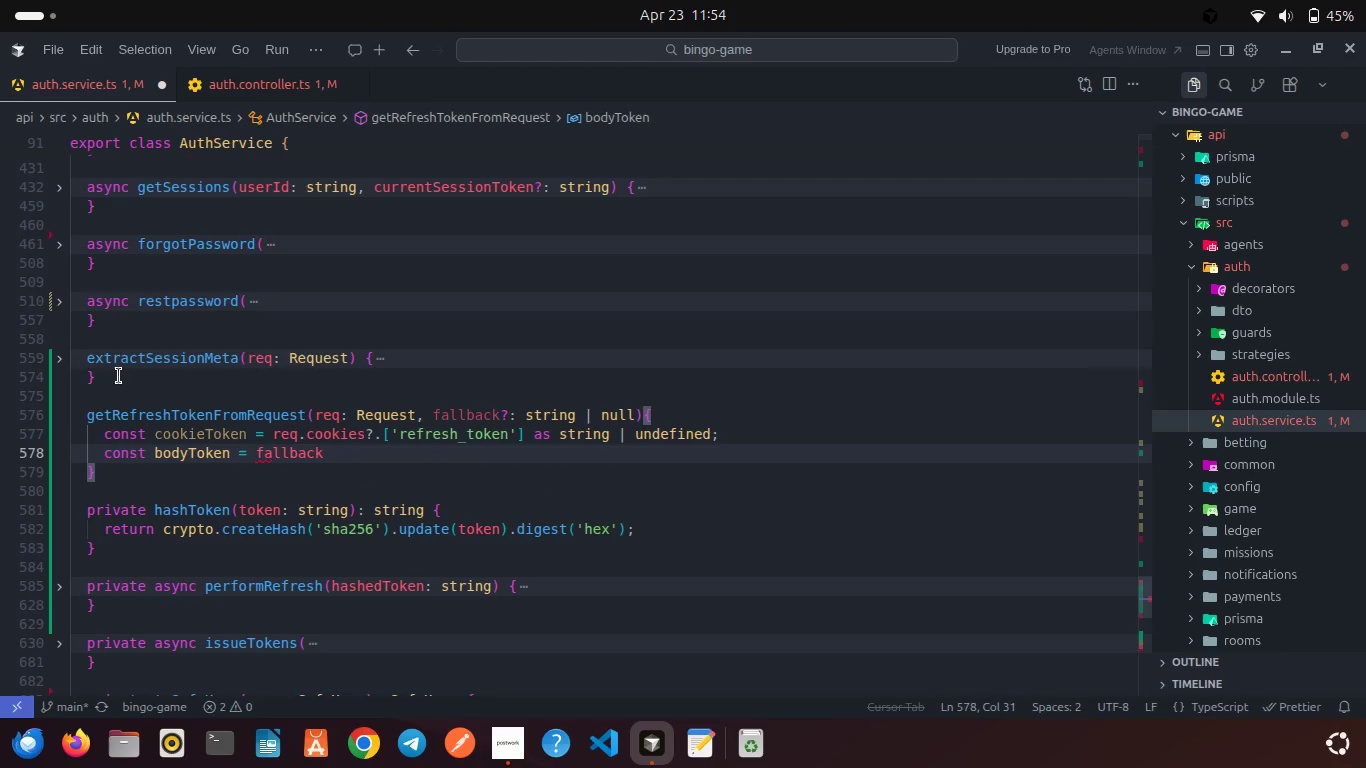 
key(Semicolon)
 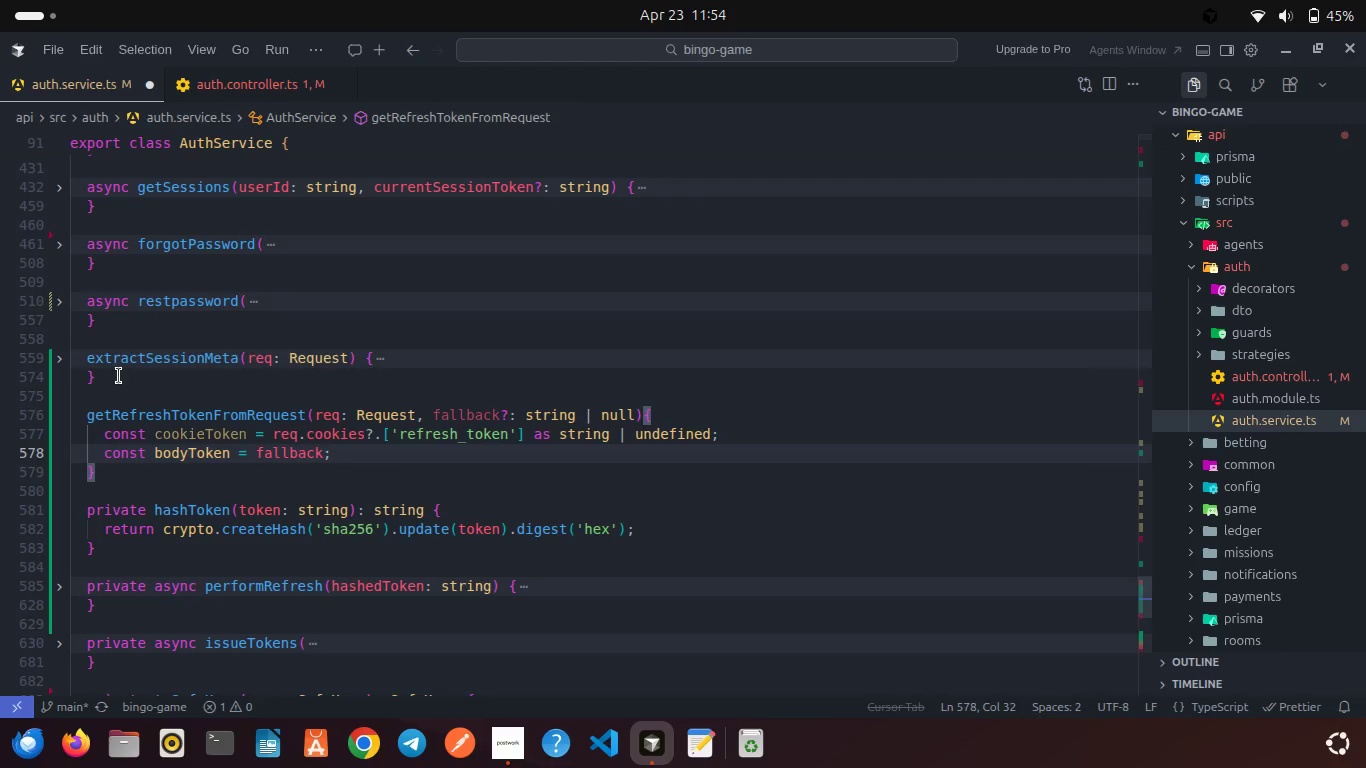 
key(Enter)
 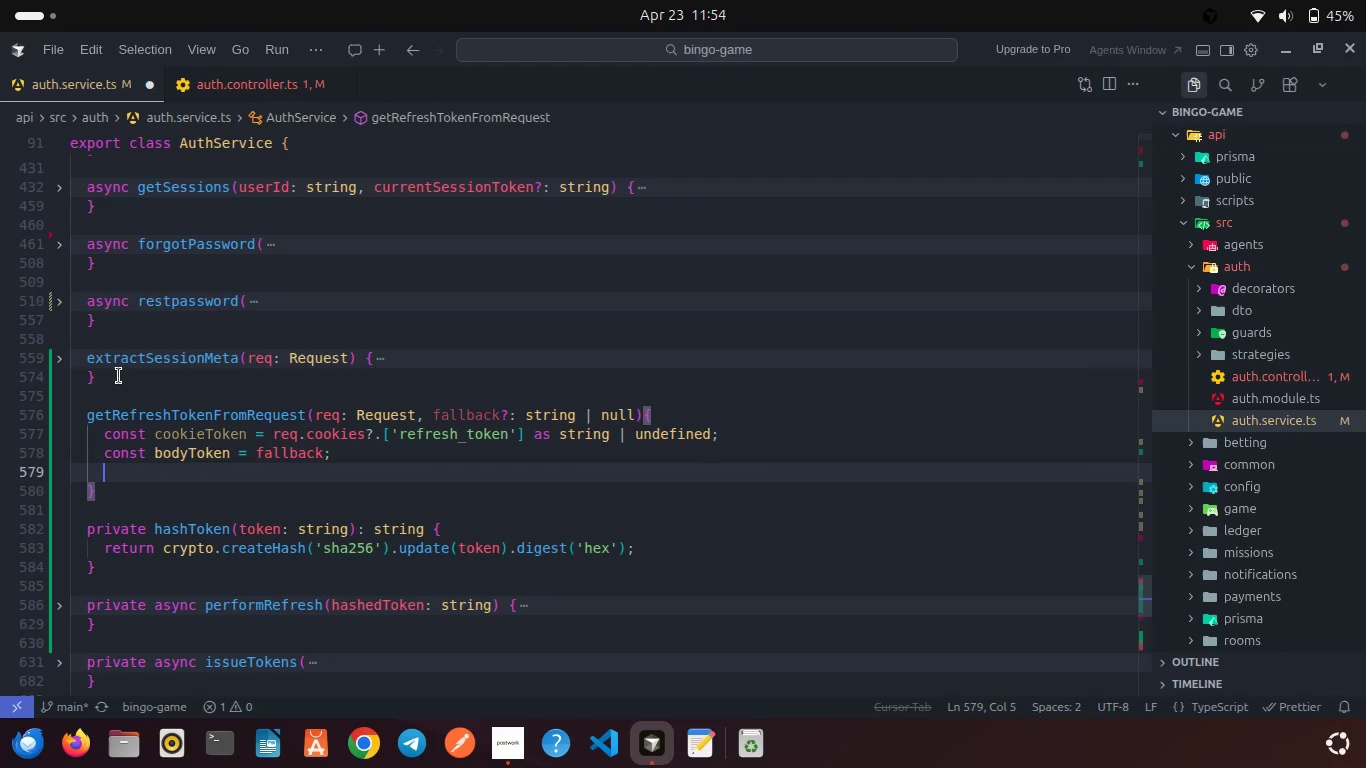 
key(Enter)
 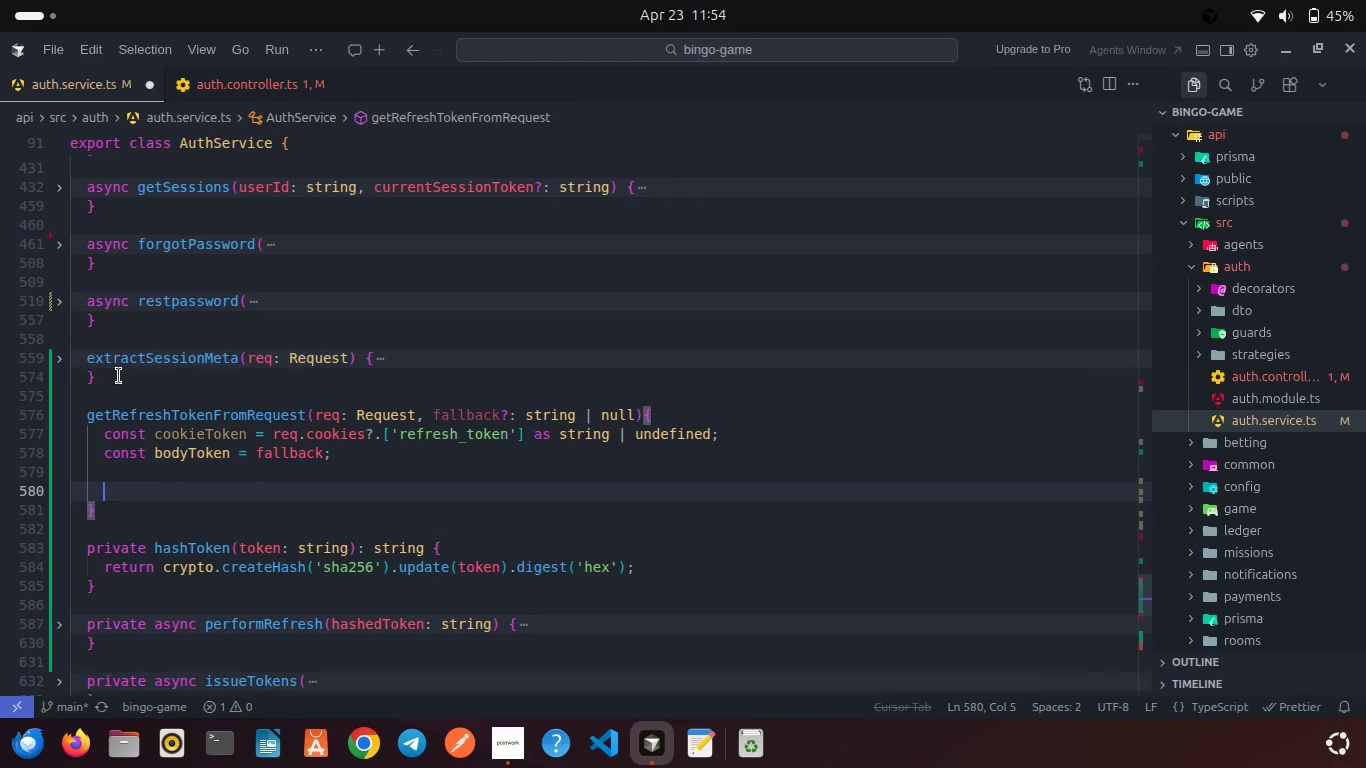 
type(if(type)
 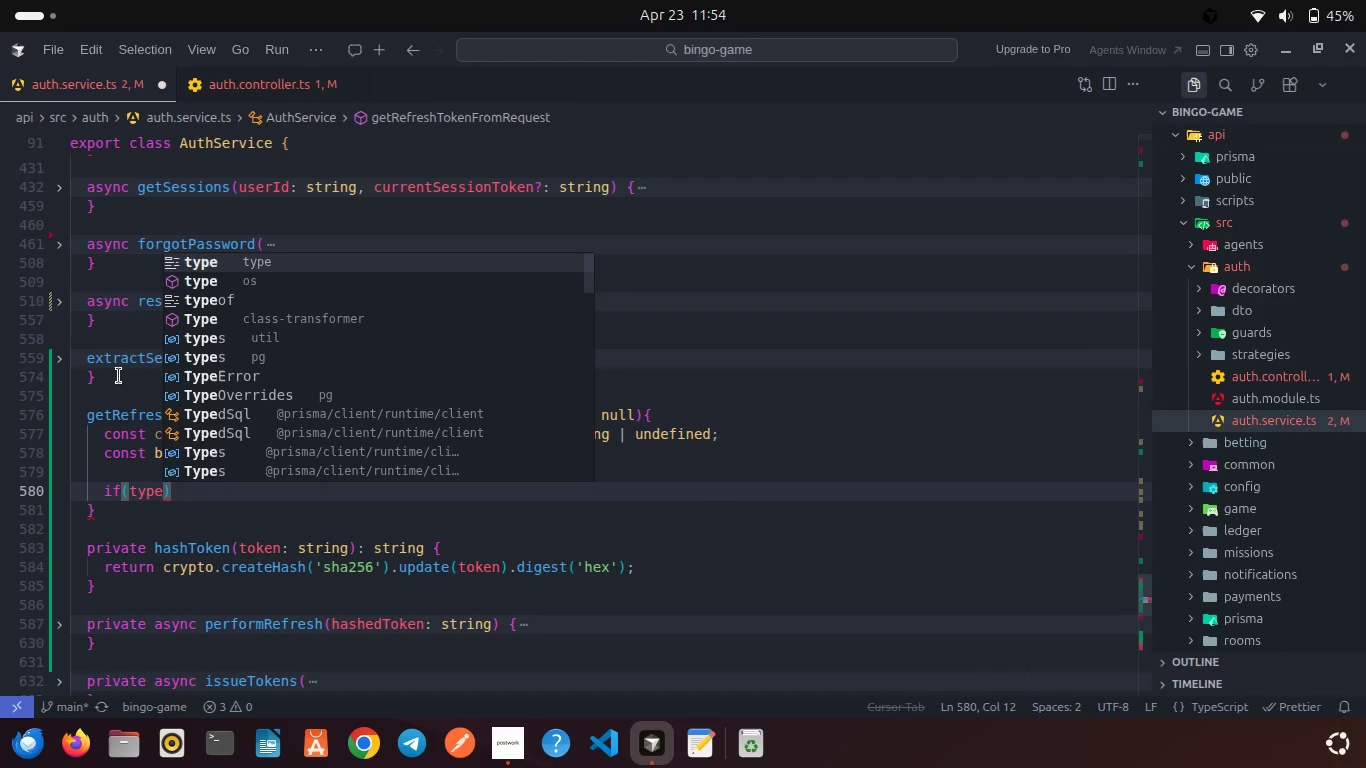 
key(ArrowDown)
 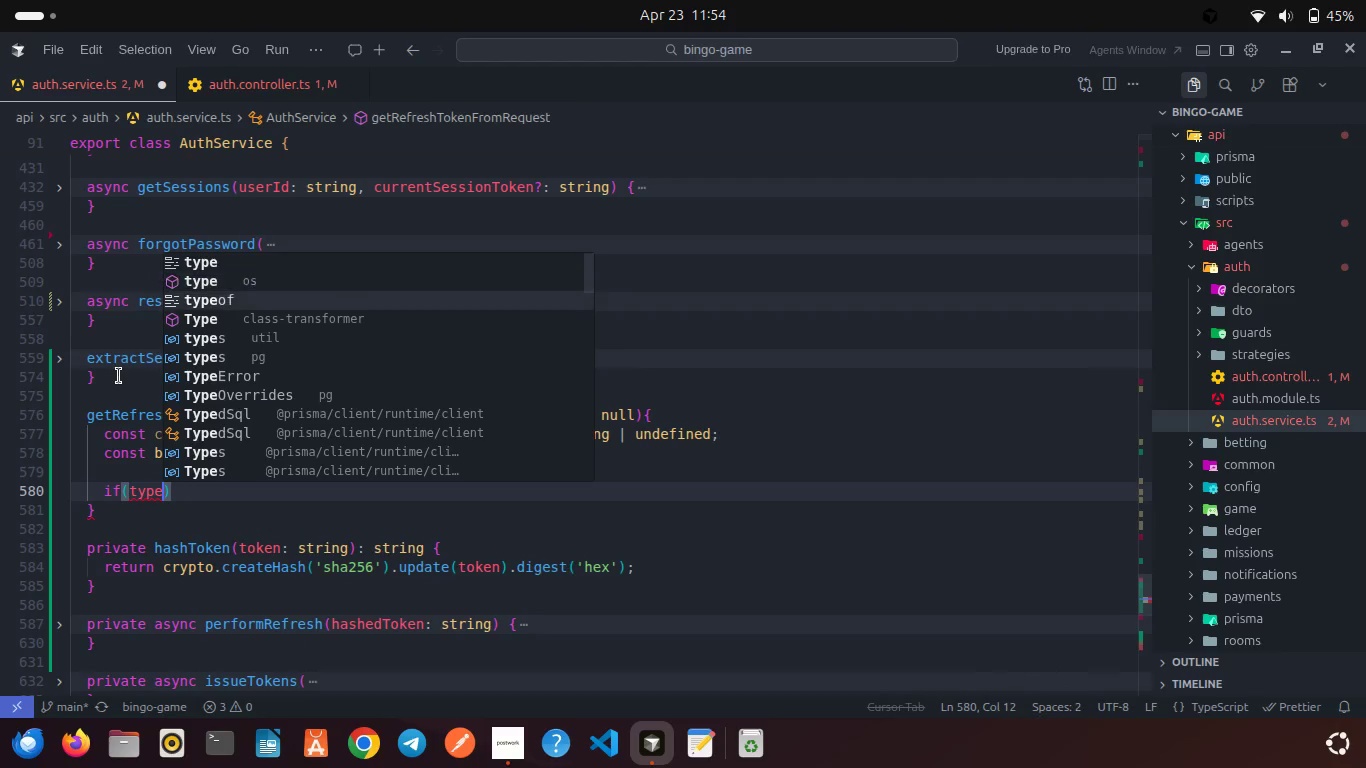 
key(ArrowDown)
 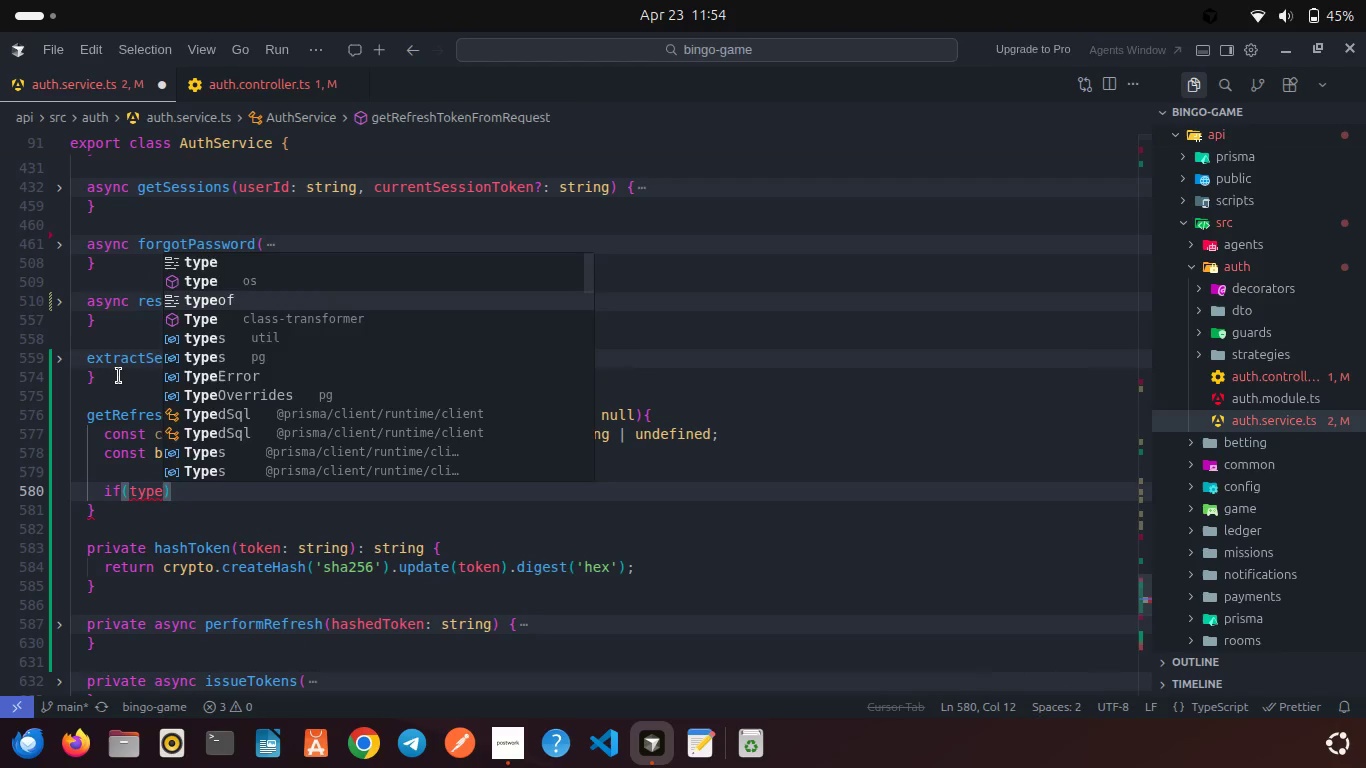 
key(Enter)
 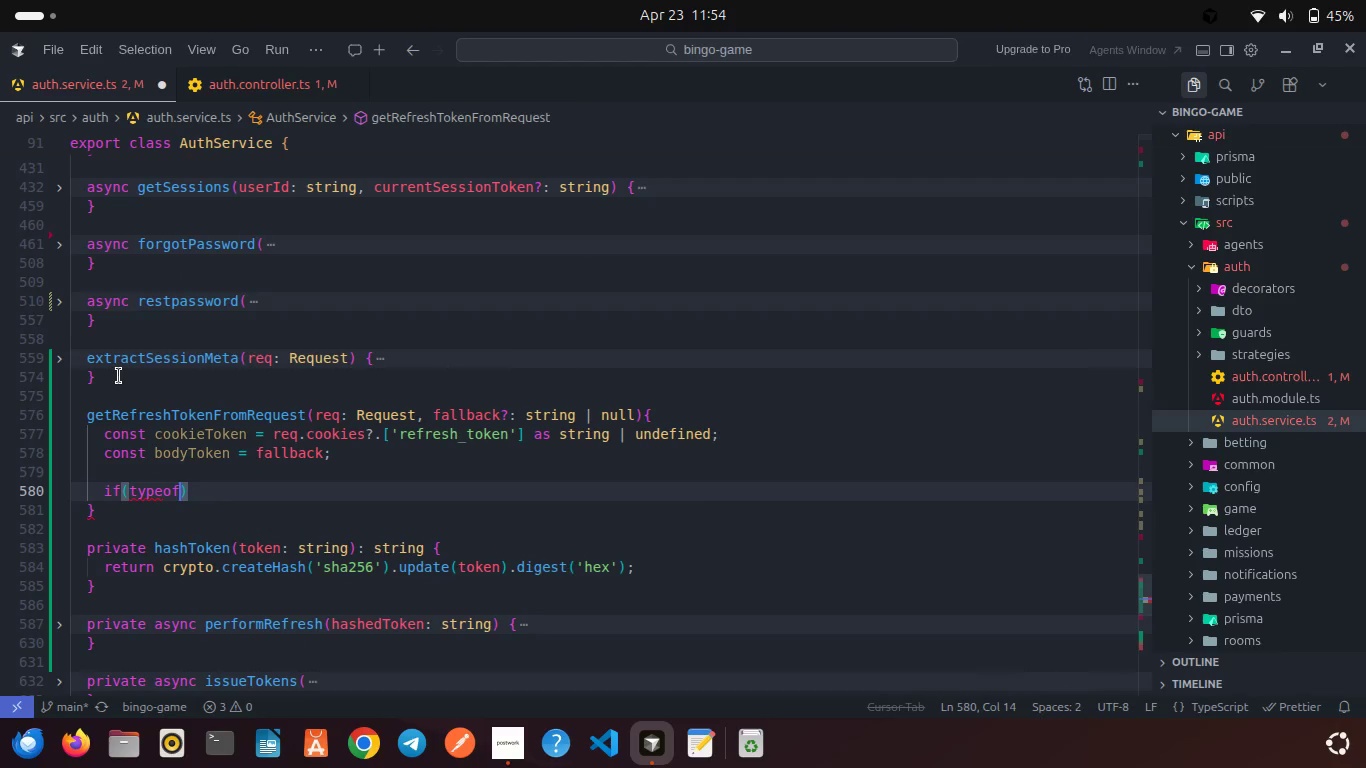 
type( cook)
 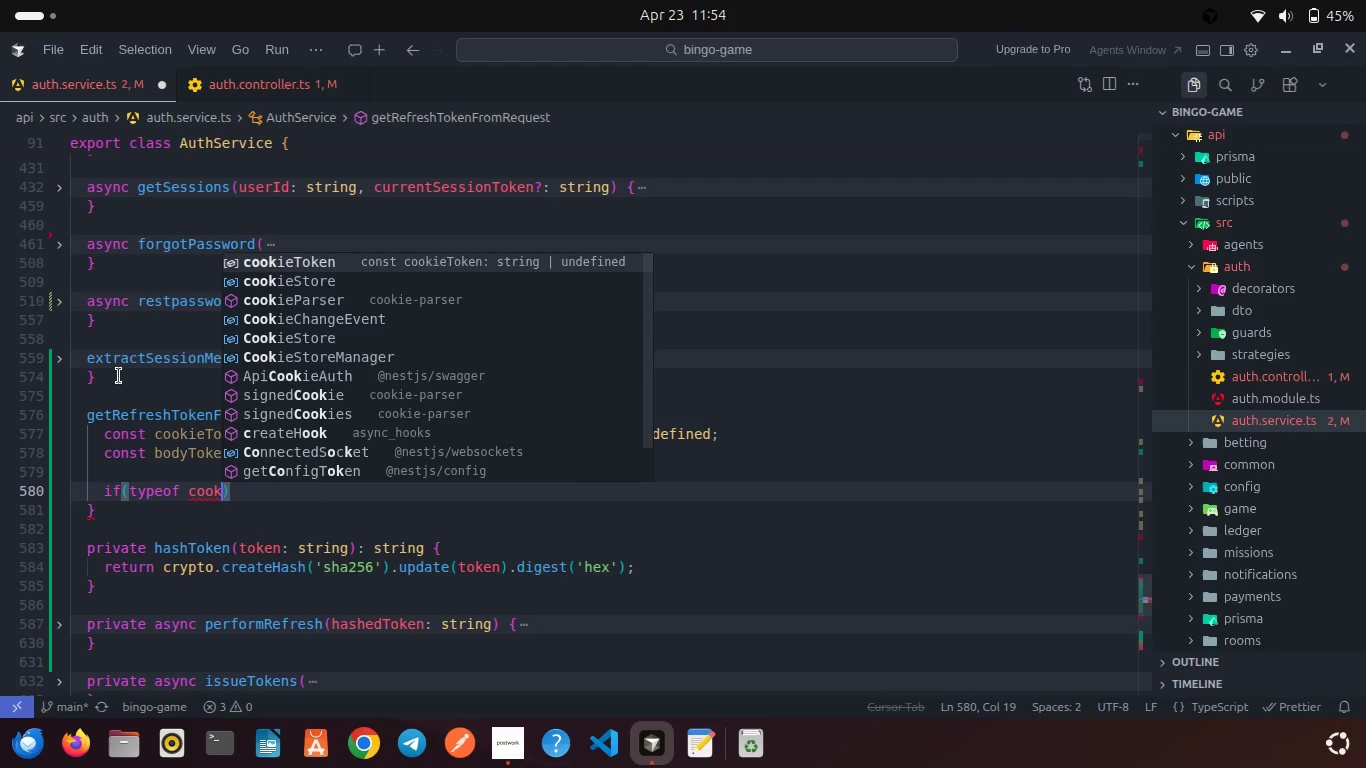 
key(Enter)
 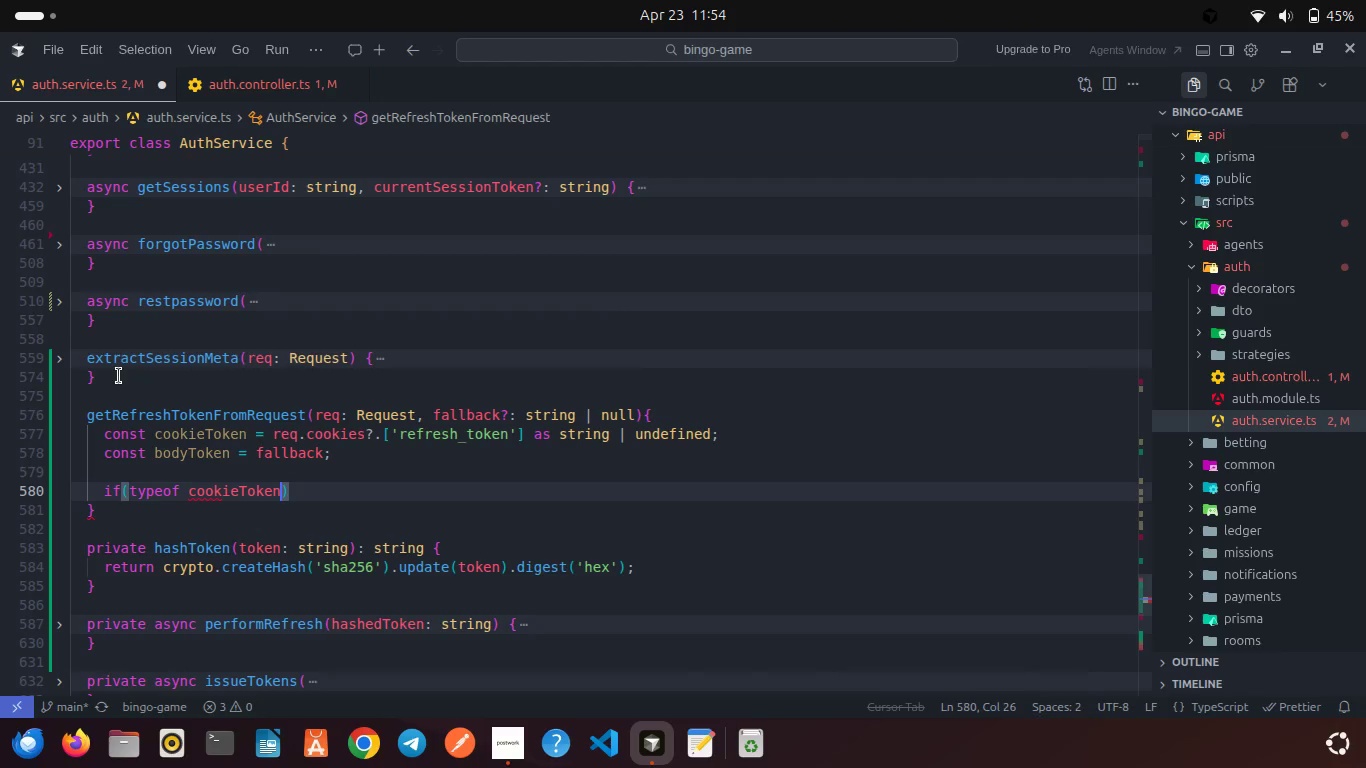 
type( === 'string)
 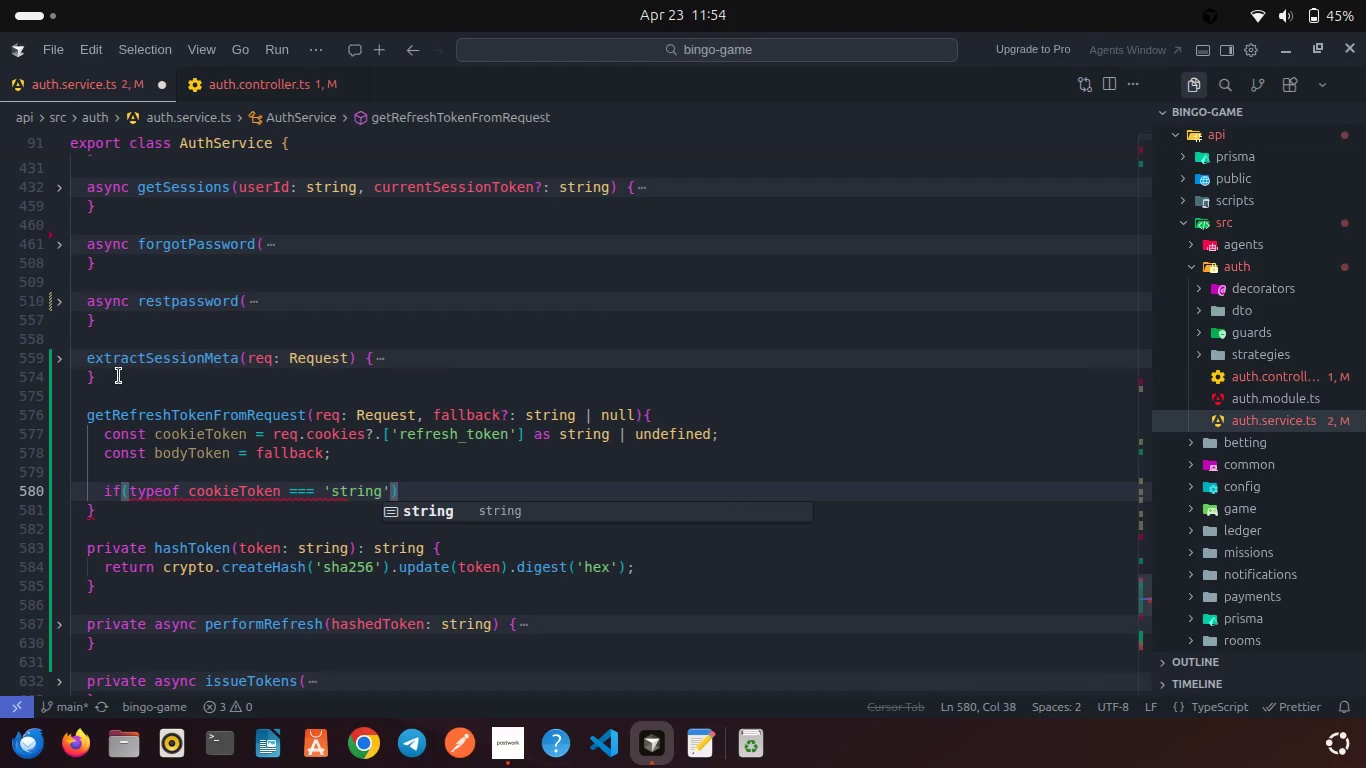 
key(Enter)
 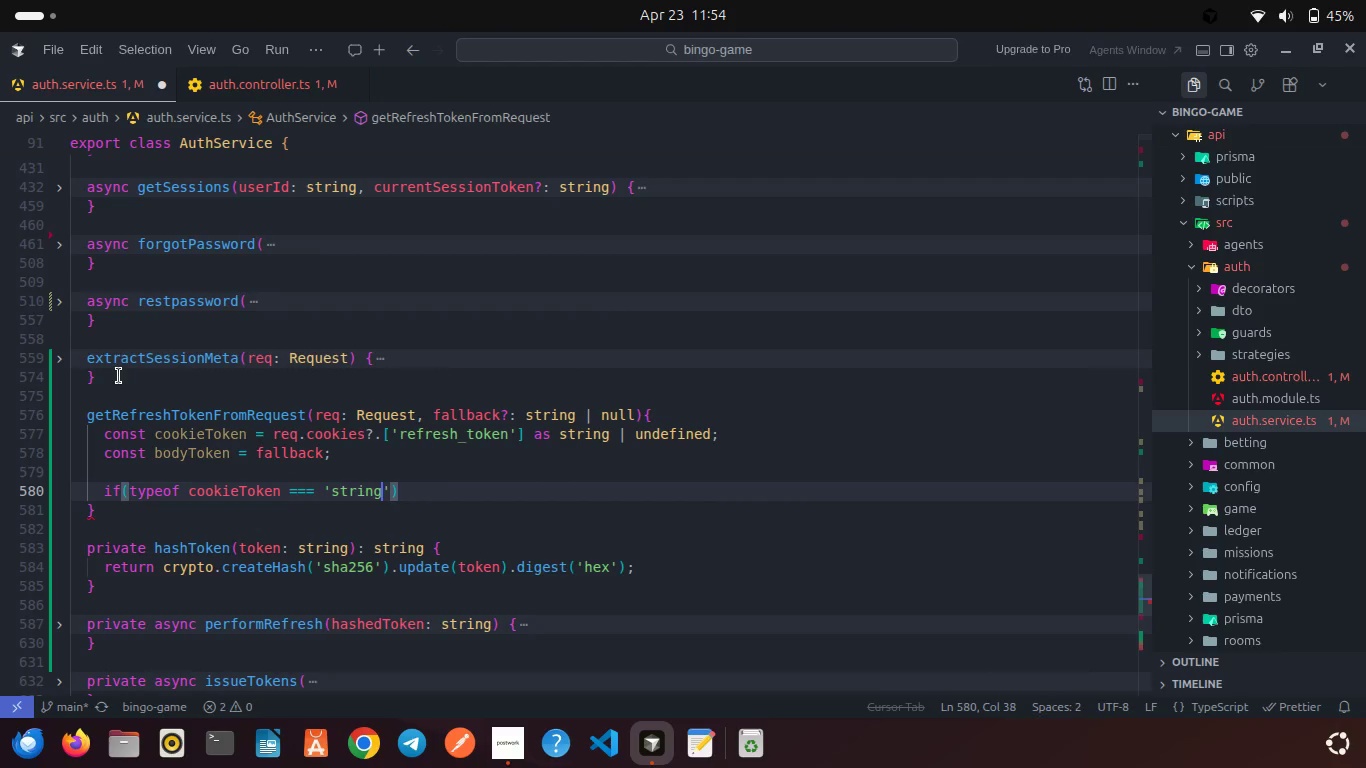 
key(ArrowRight)
 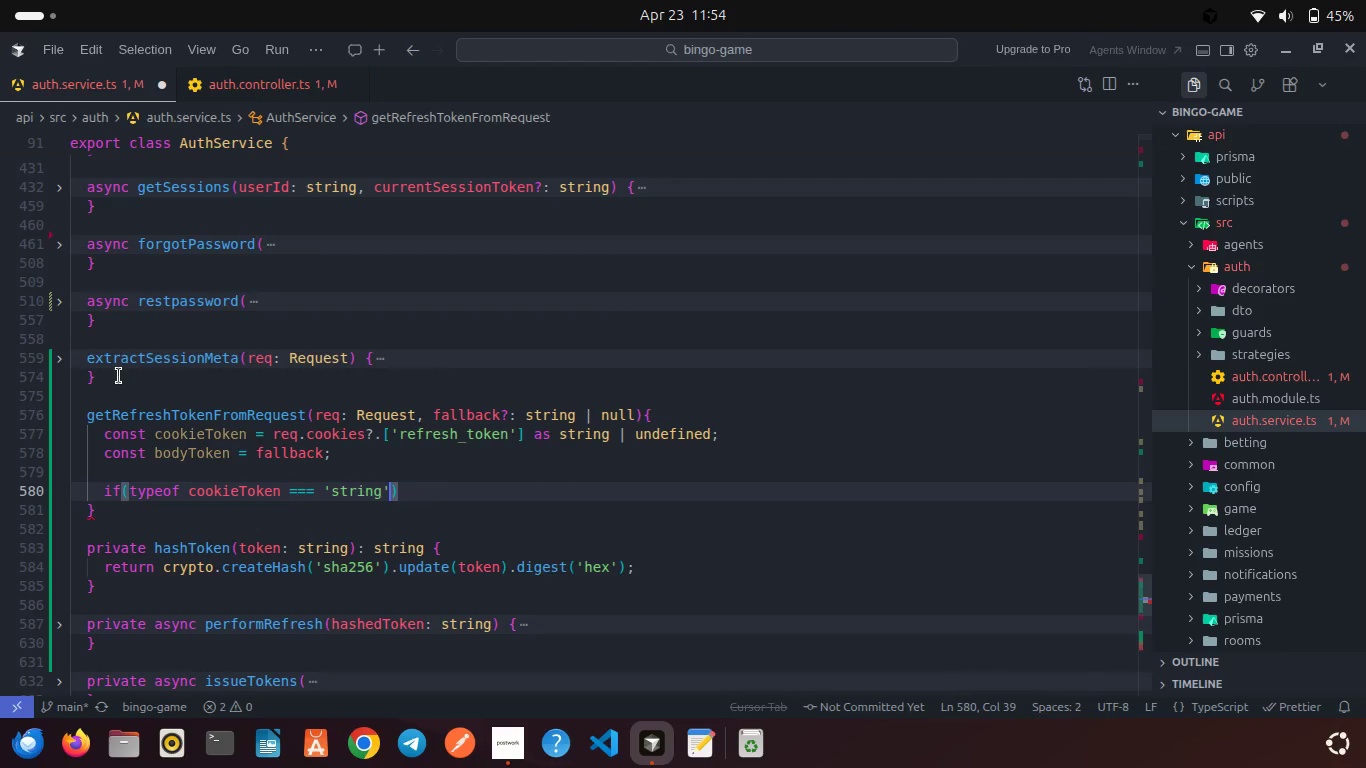 
type( && coo)
 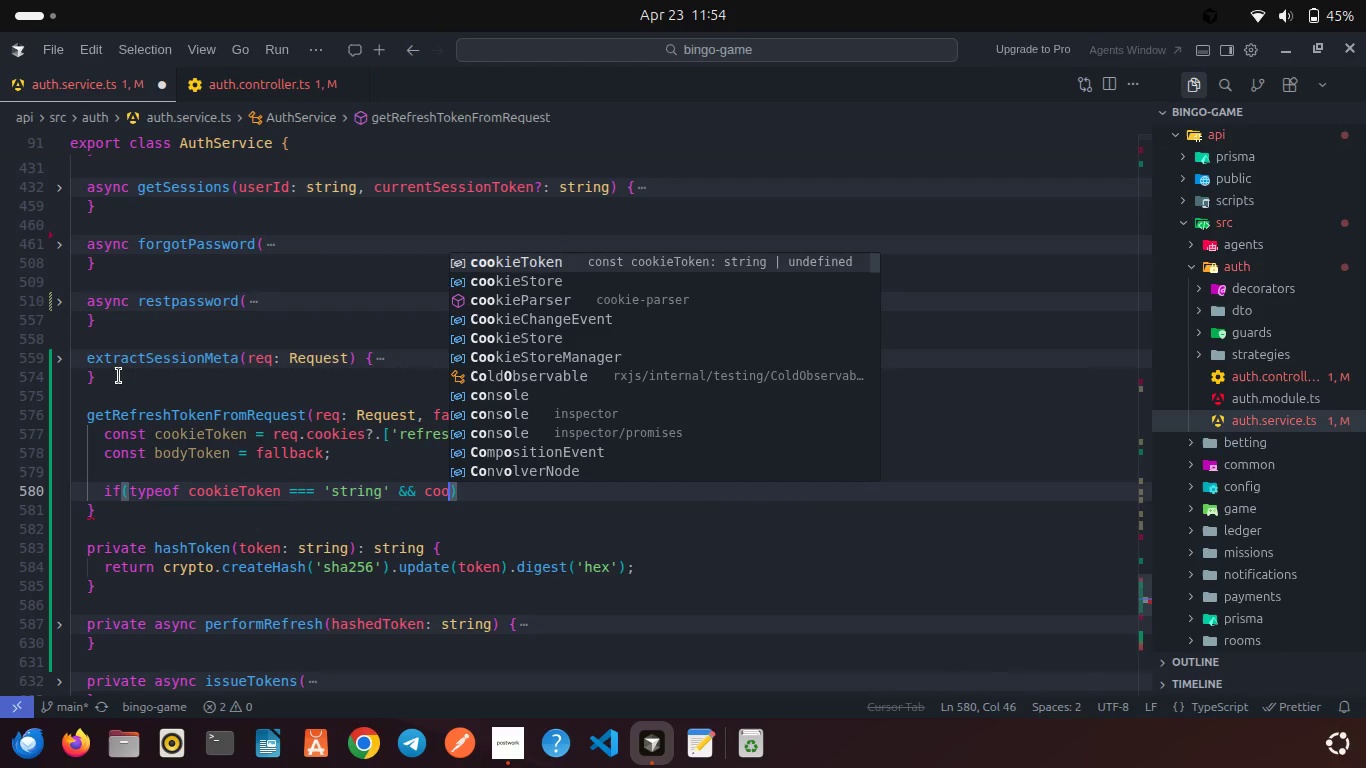 
key(Enter)
 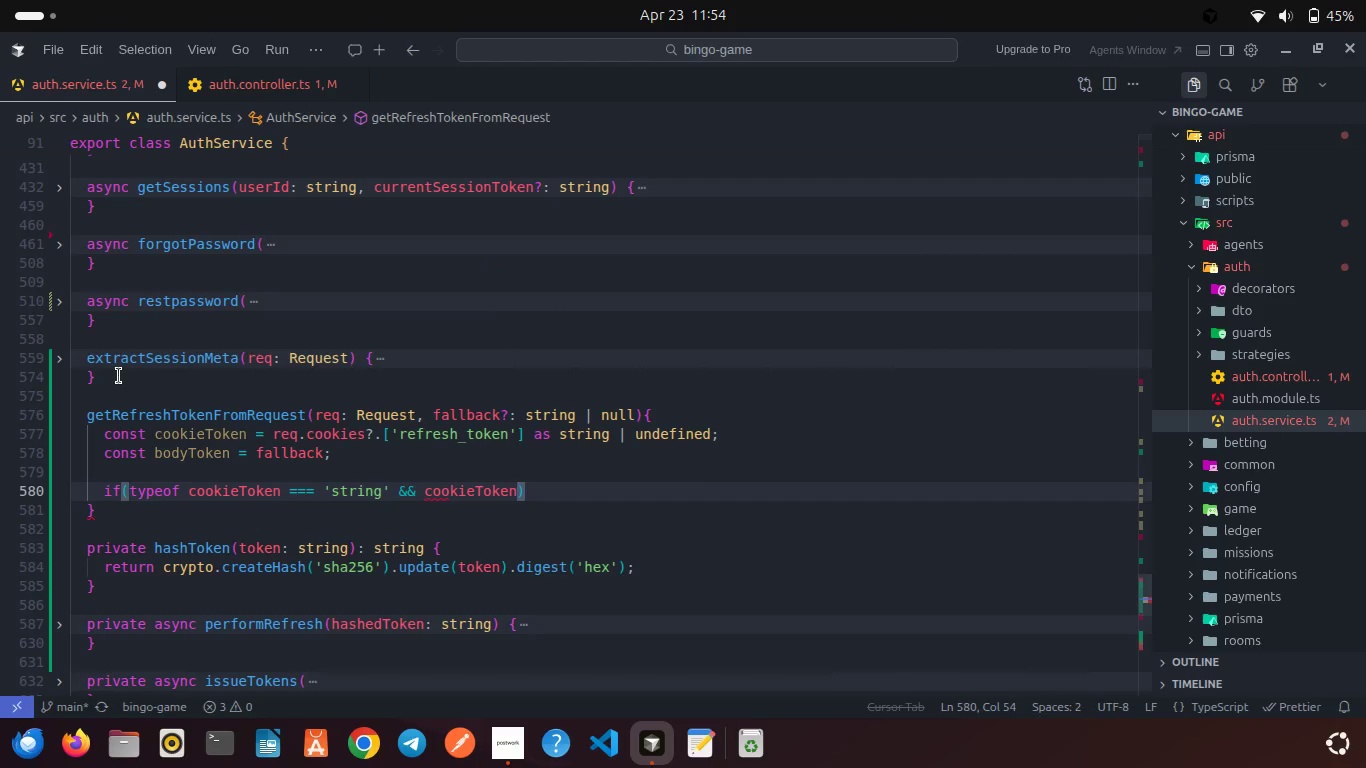 
type(.tr)
 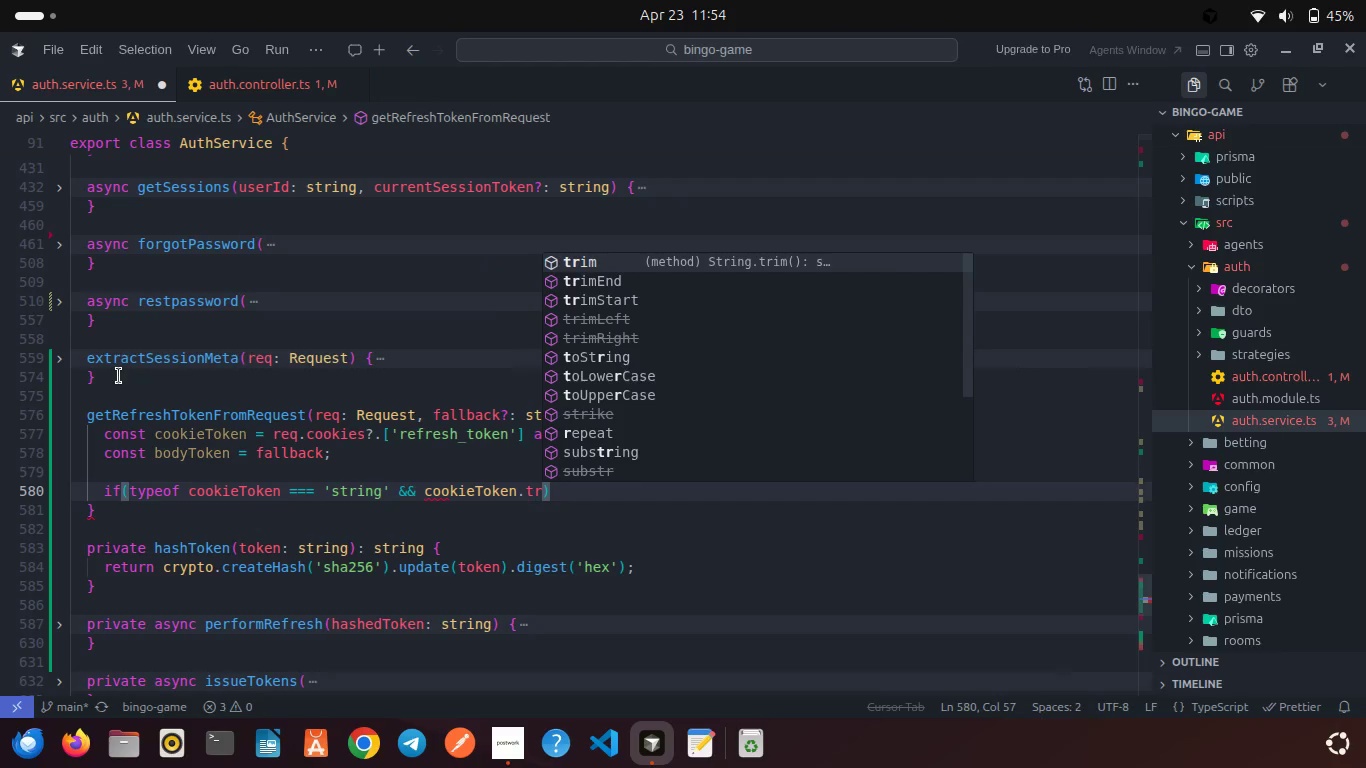 
key(Enter)
 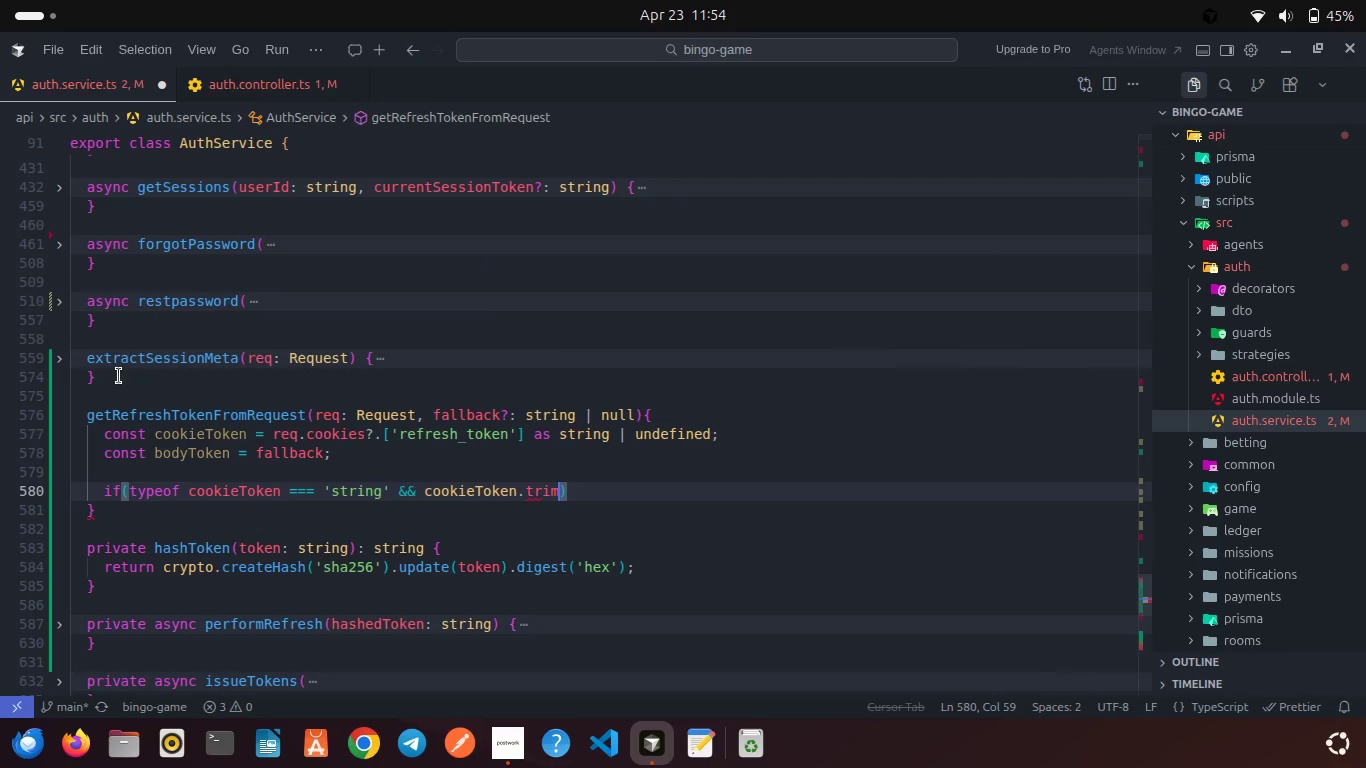 
type(()){)
 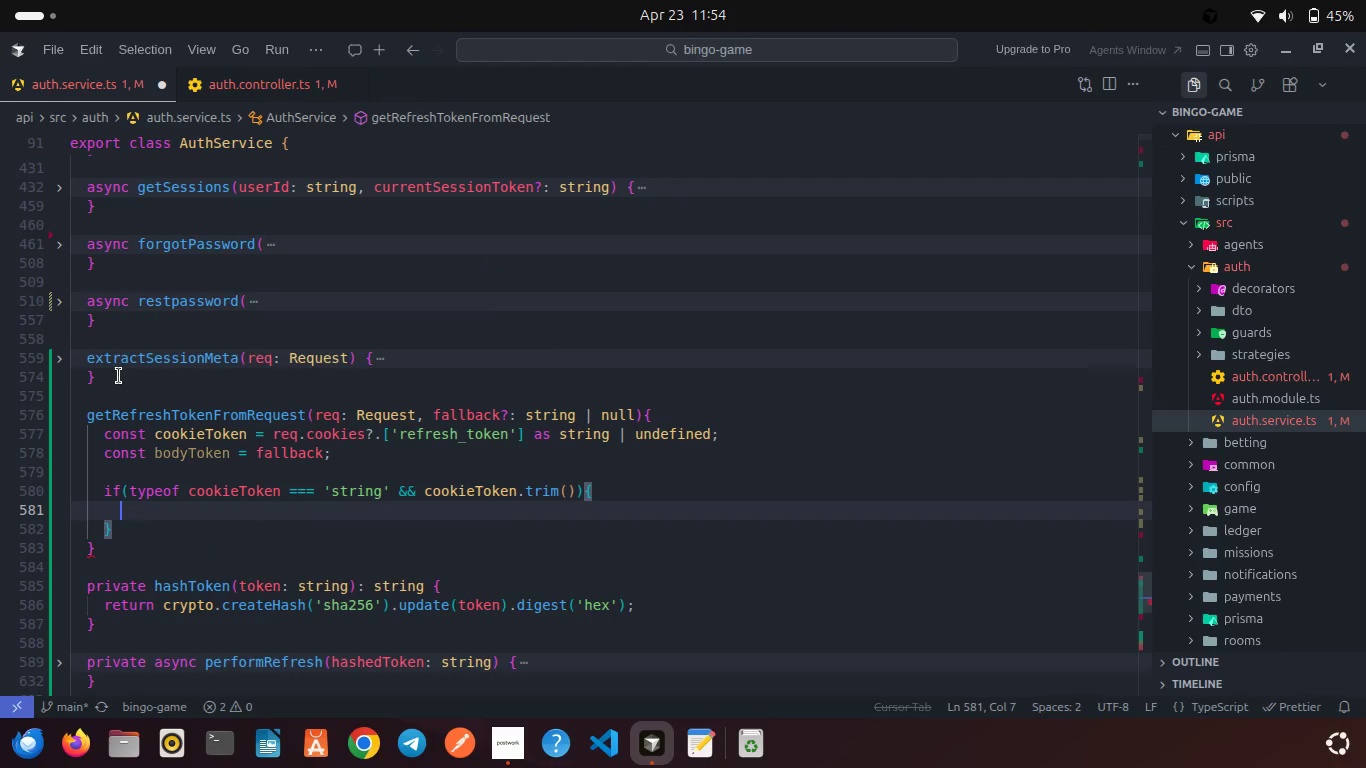 
 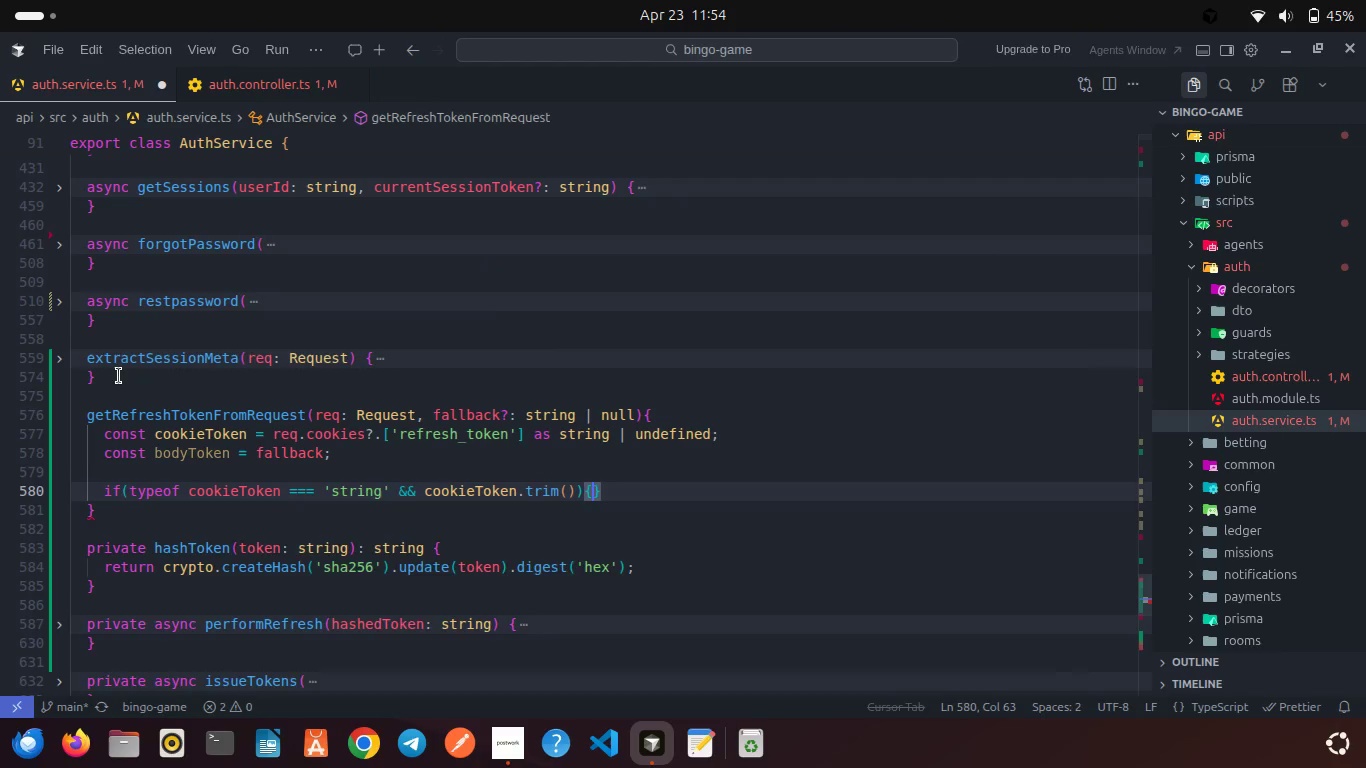 
key(Enter)
 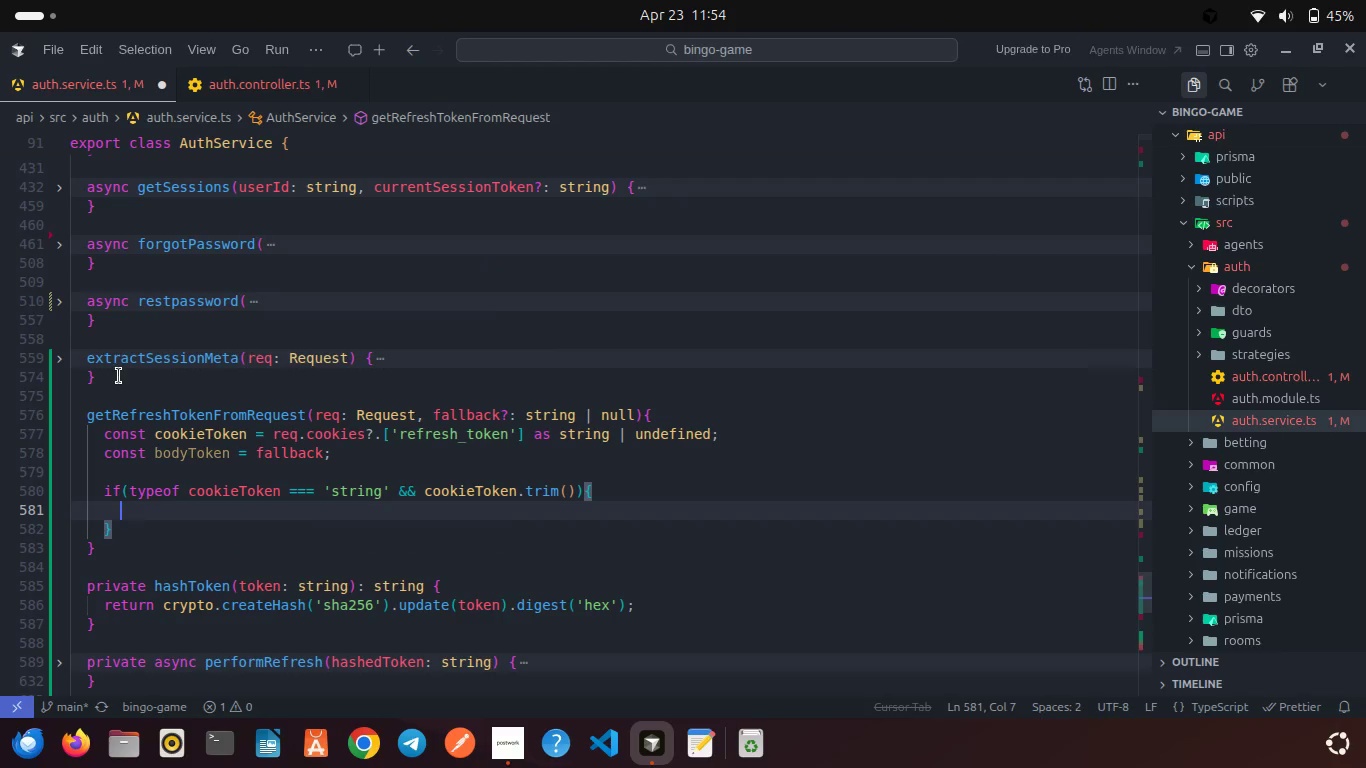 
type(return)
 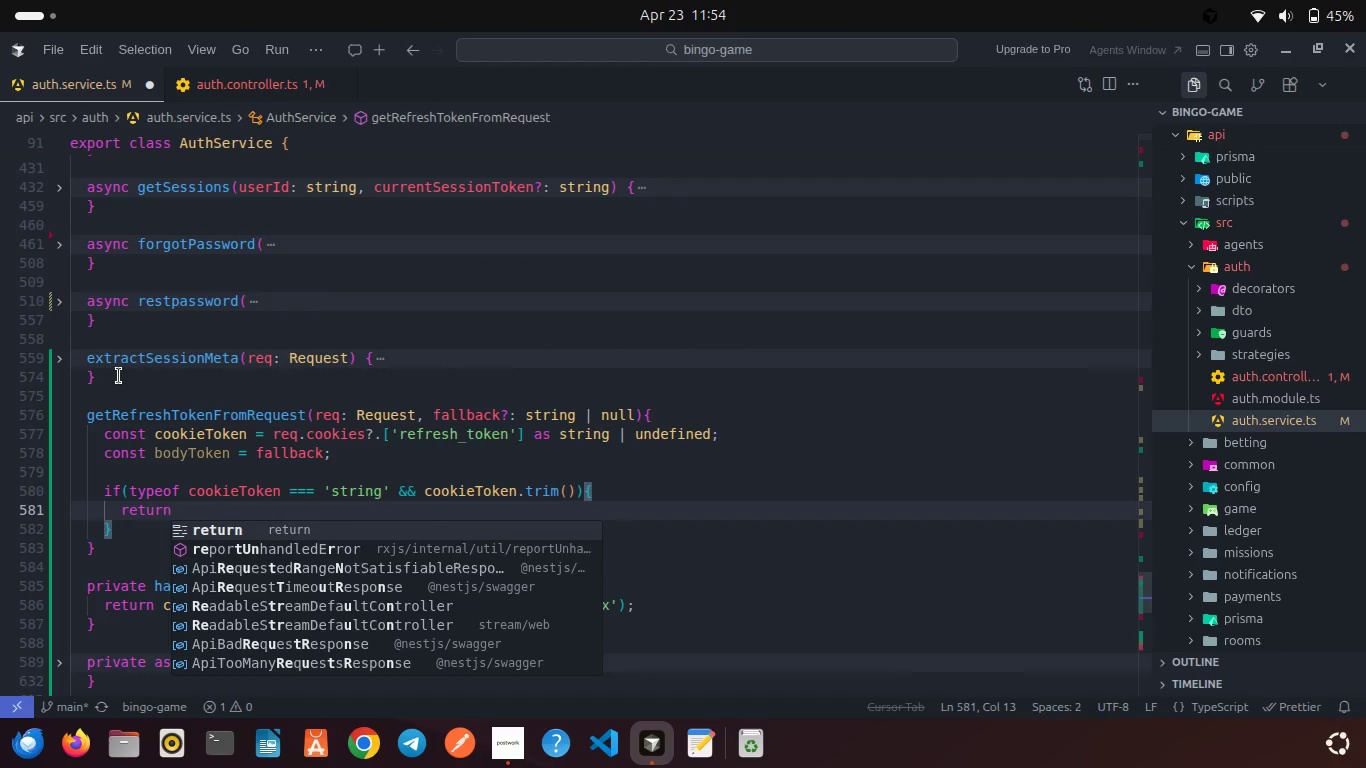 
key(Enter)
 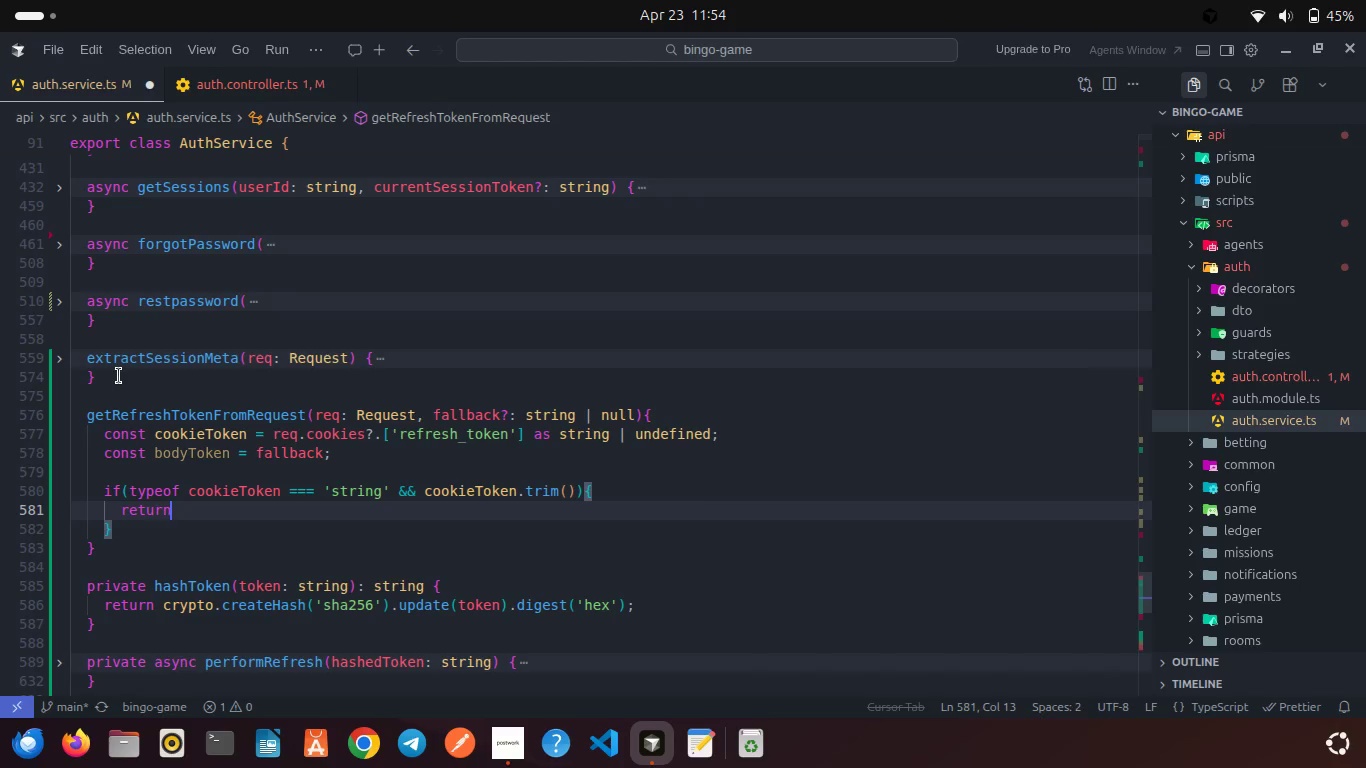 
type( co)
 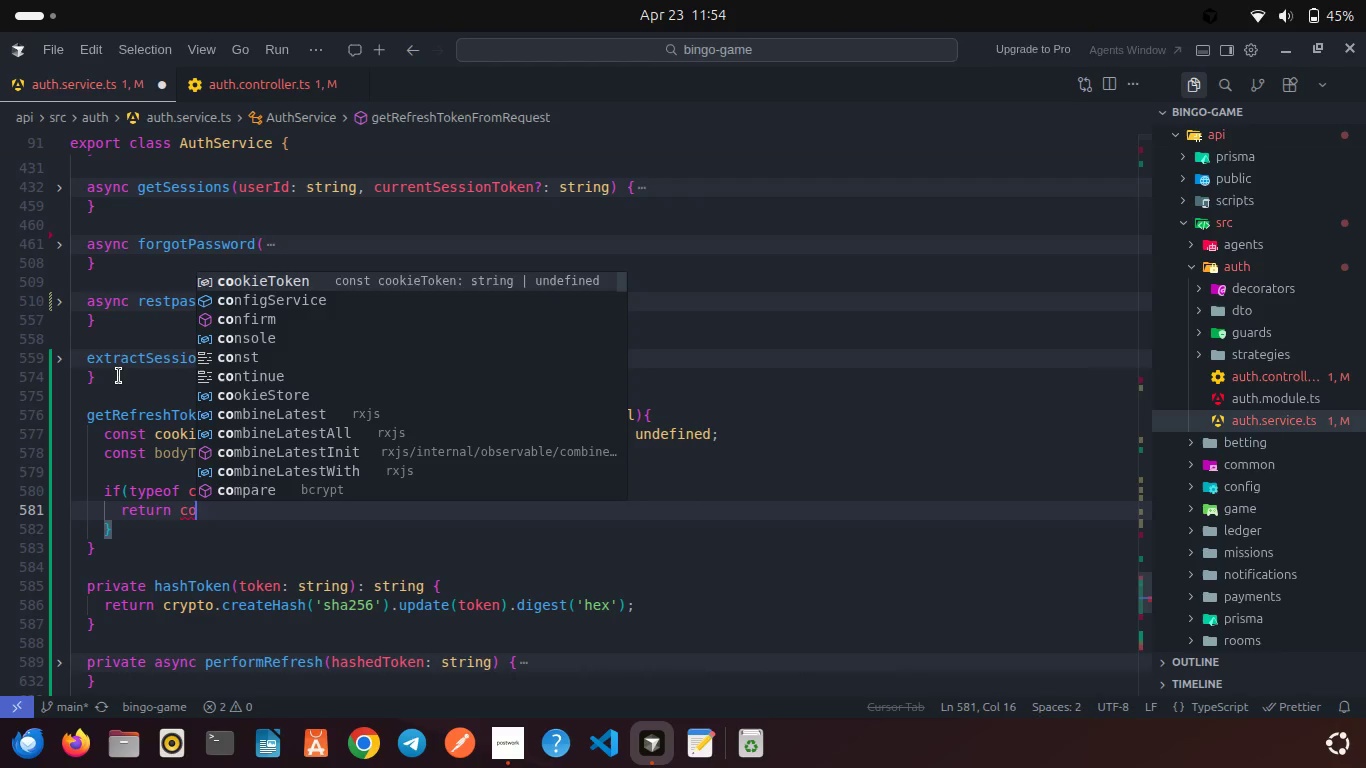 
key(Enter)